 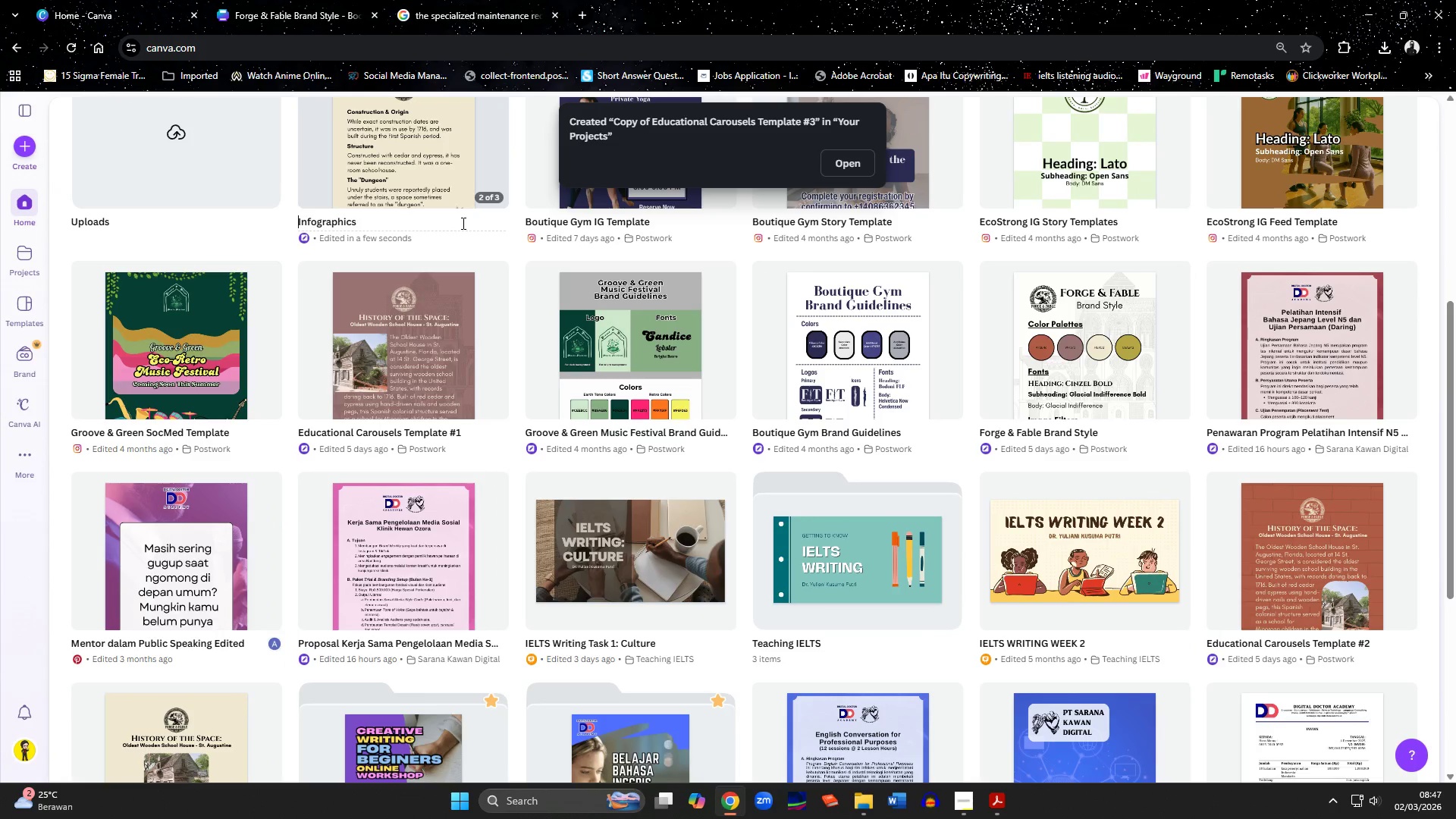 
key(Control+A)
 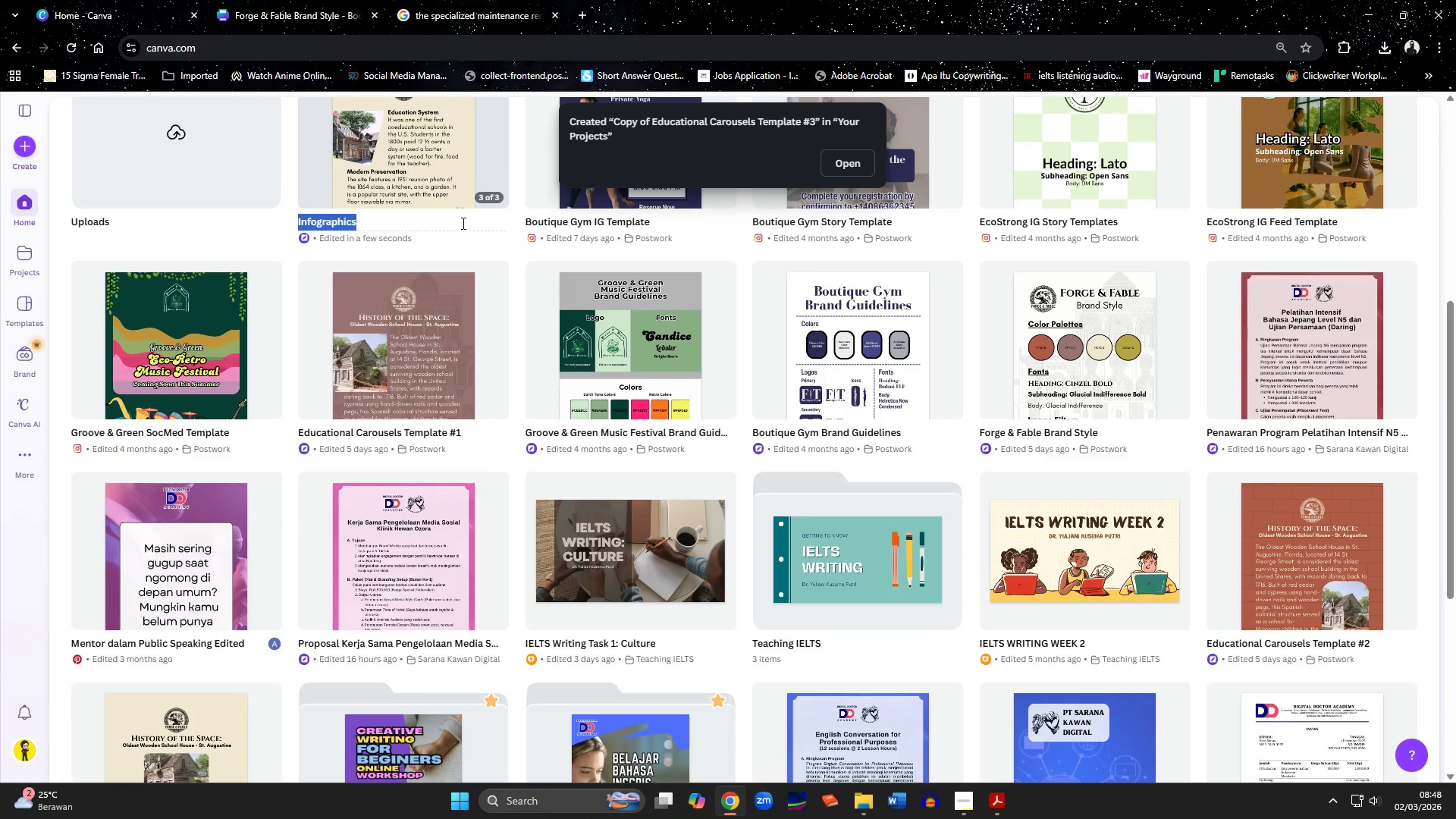 
key(Control+V)
 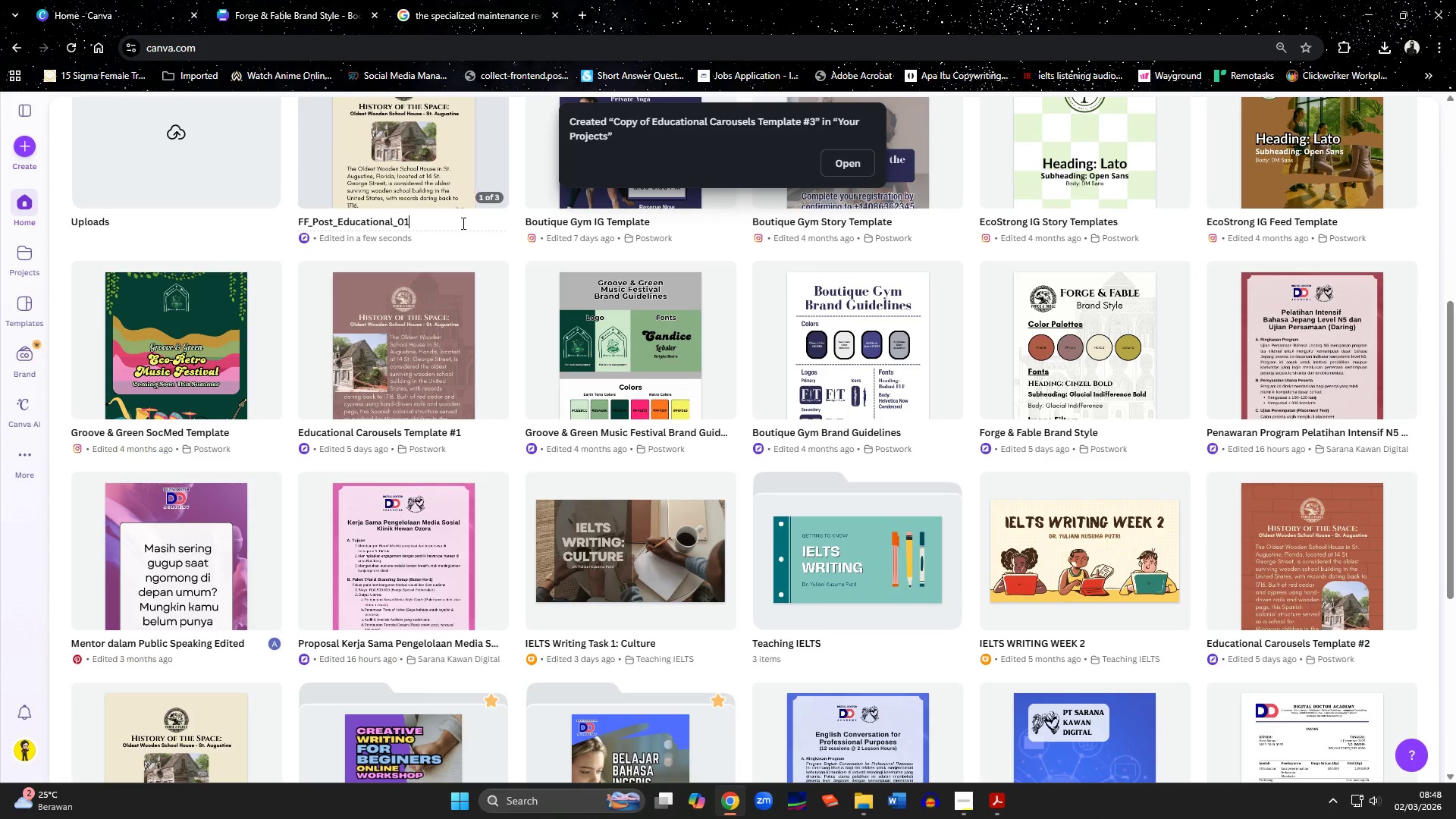 
key(ArrowLeft)
 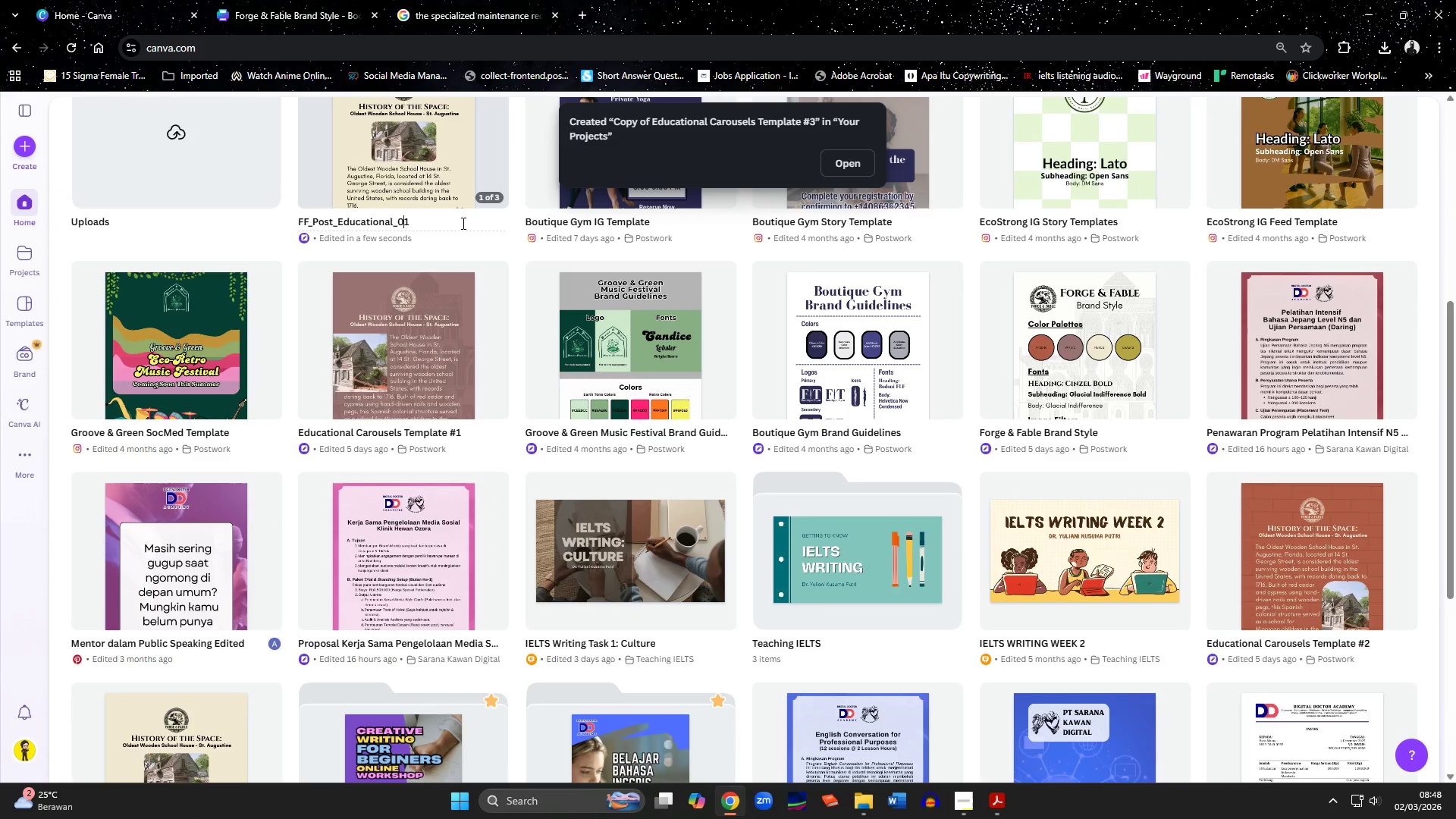 
key(ArrowLeft)
 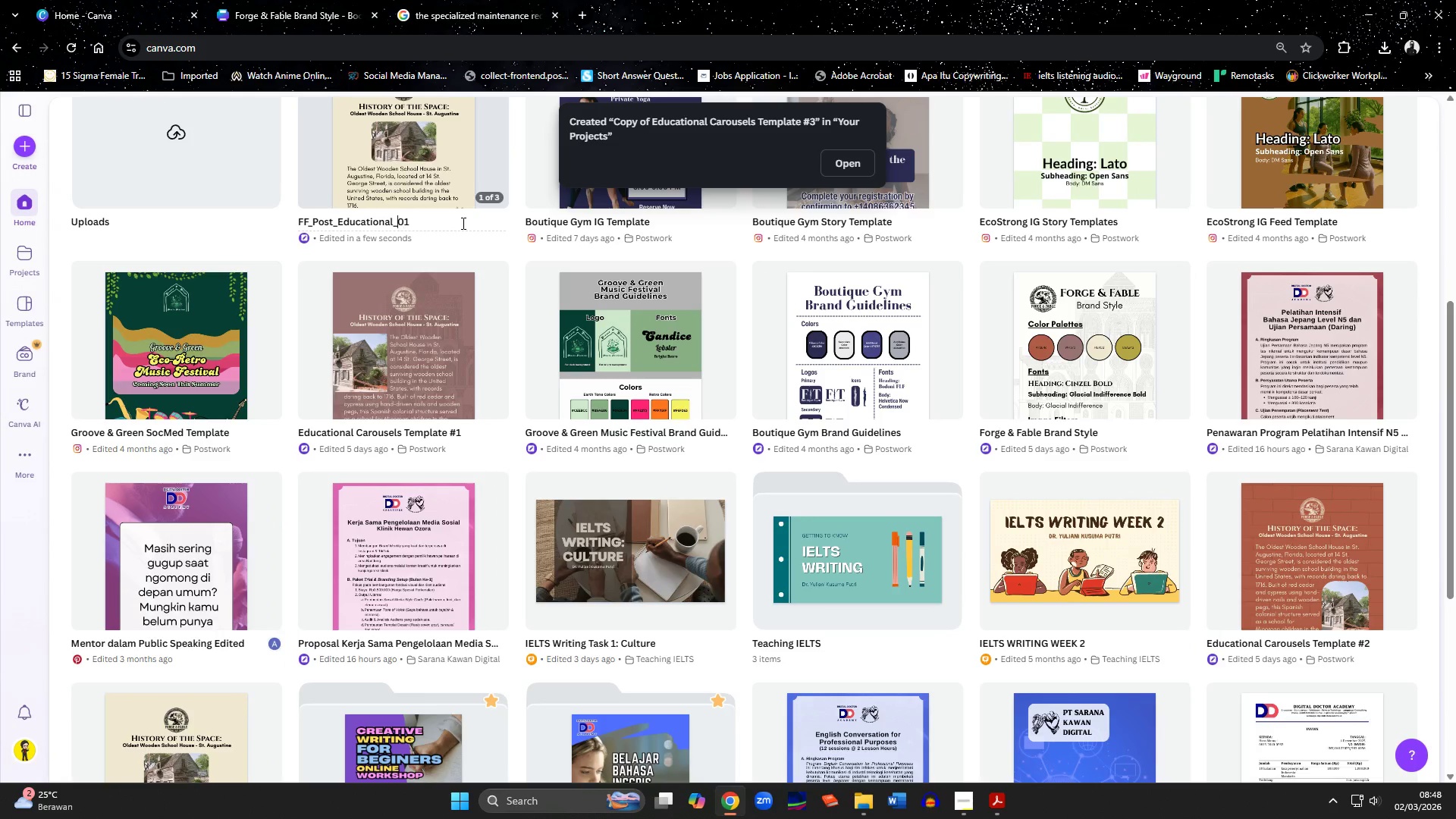 
key(ArrowLeft)
 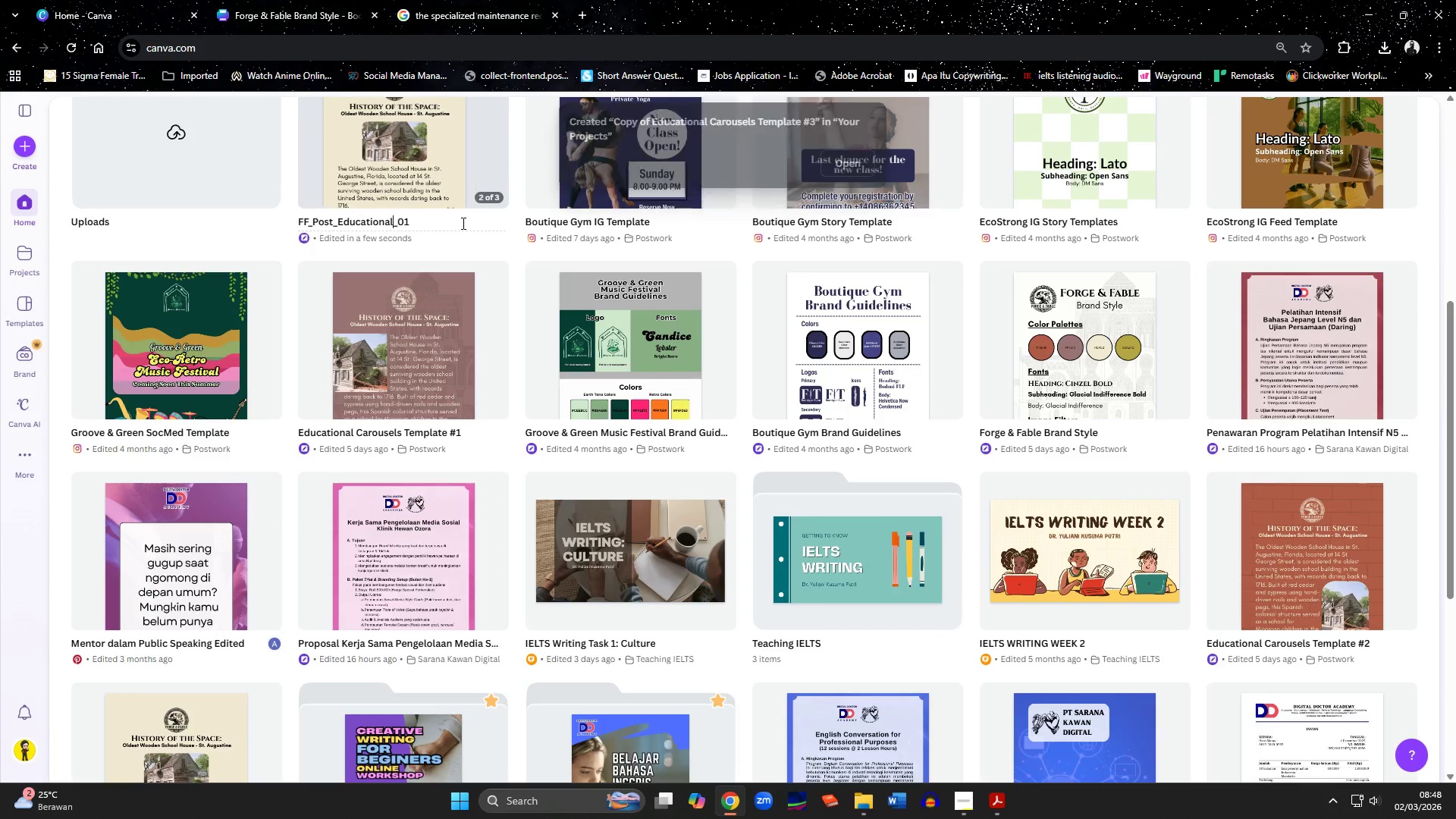 
key(ArrowLeft)
 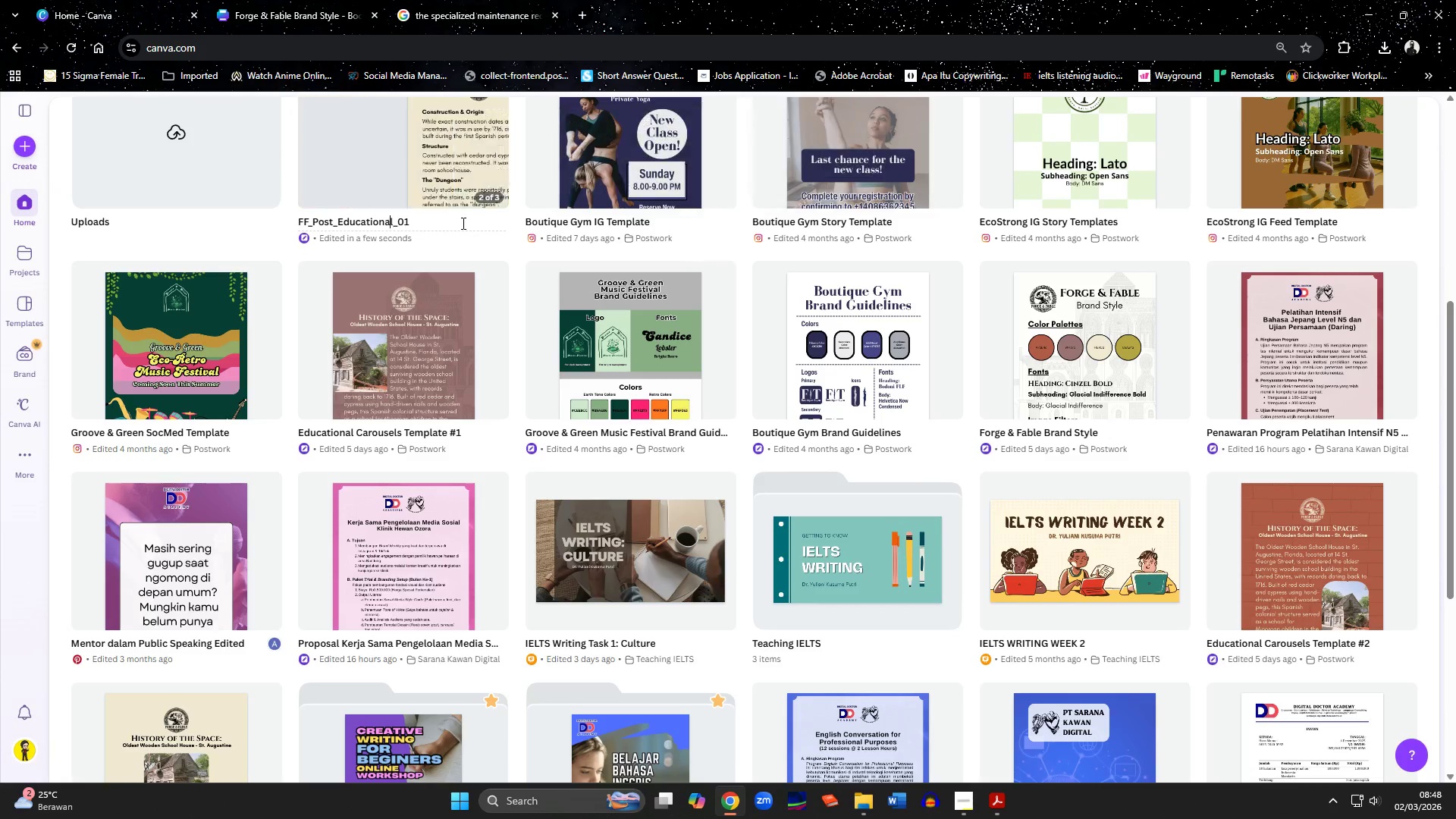 
key(Shift+ShiftLeft)
 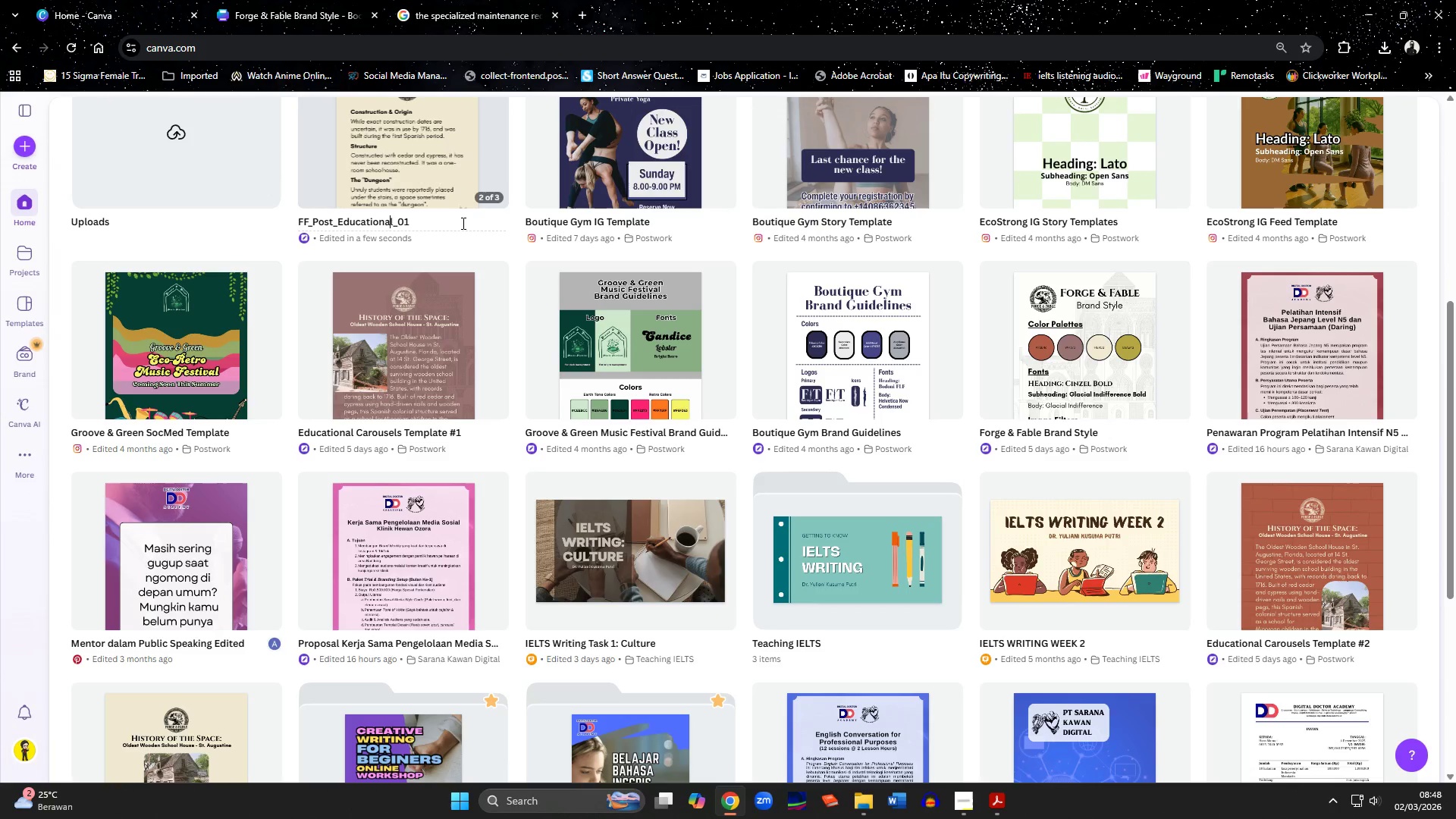 
key(ArrowRight)
 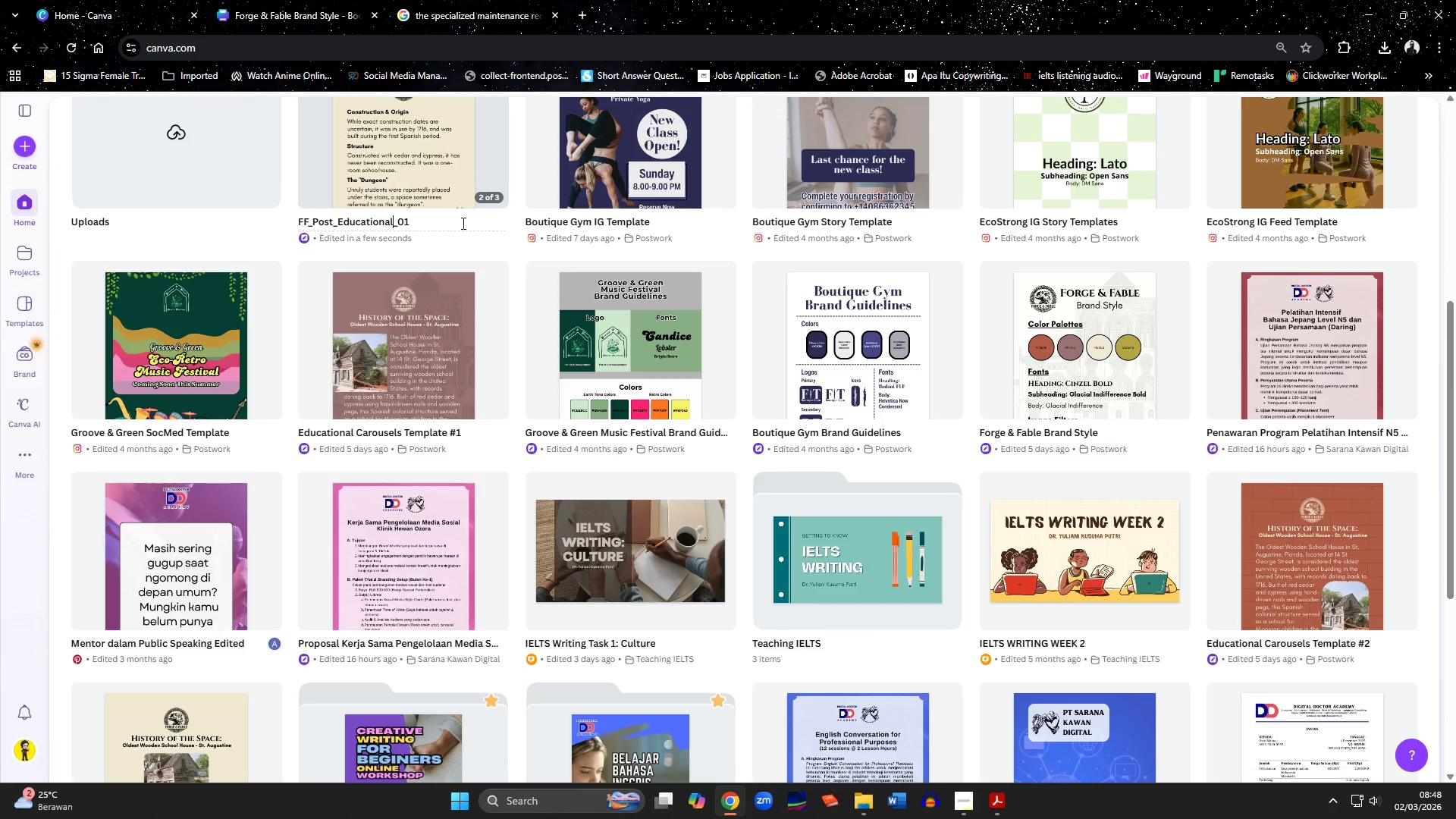 
hold_key(key=ArrowLeft, duration=0.75)
 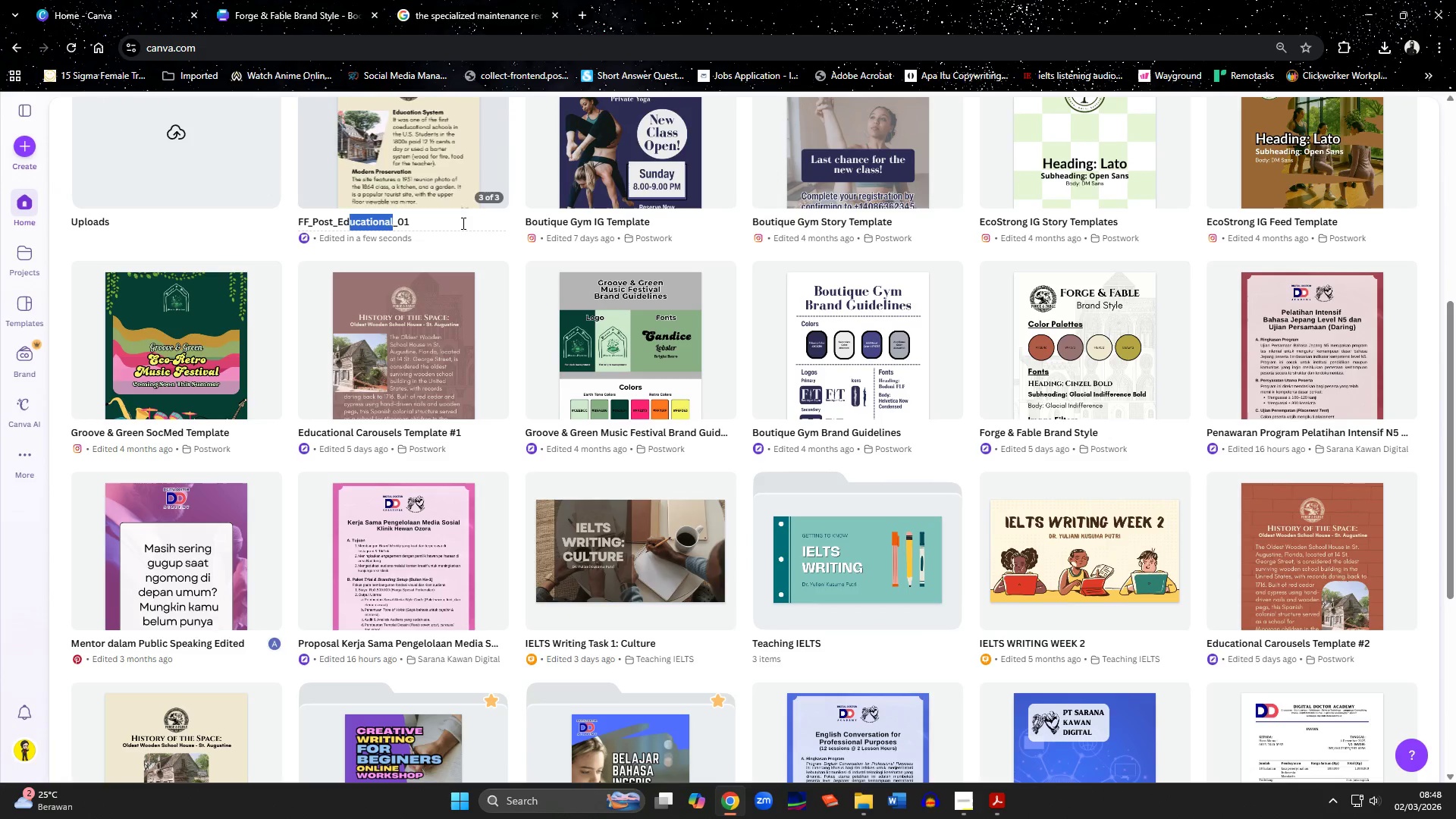 
key(Shift+ArrowLeft)
 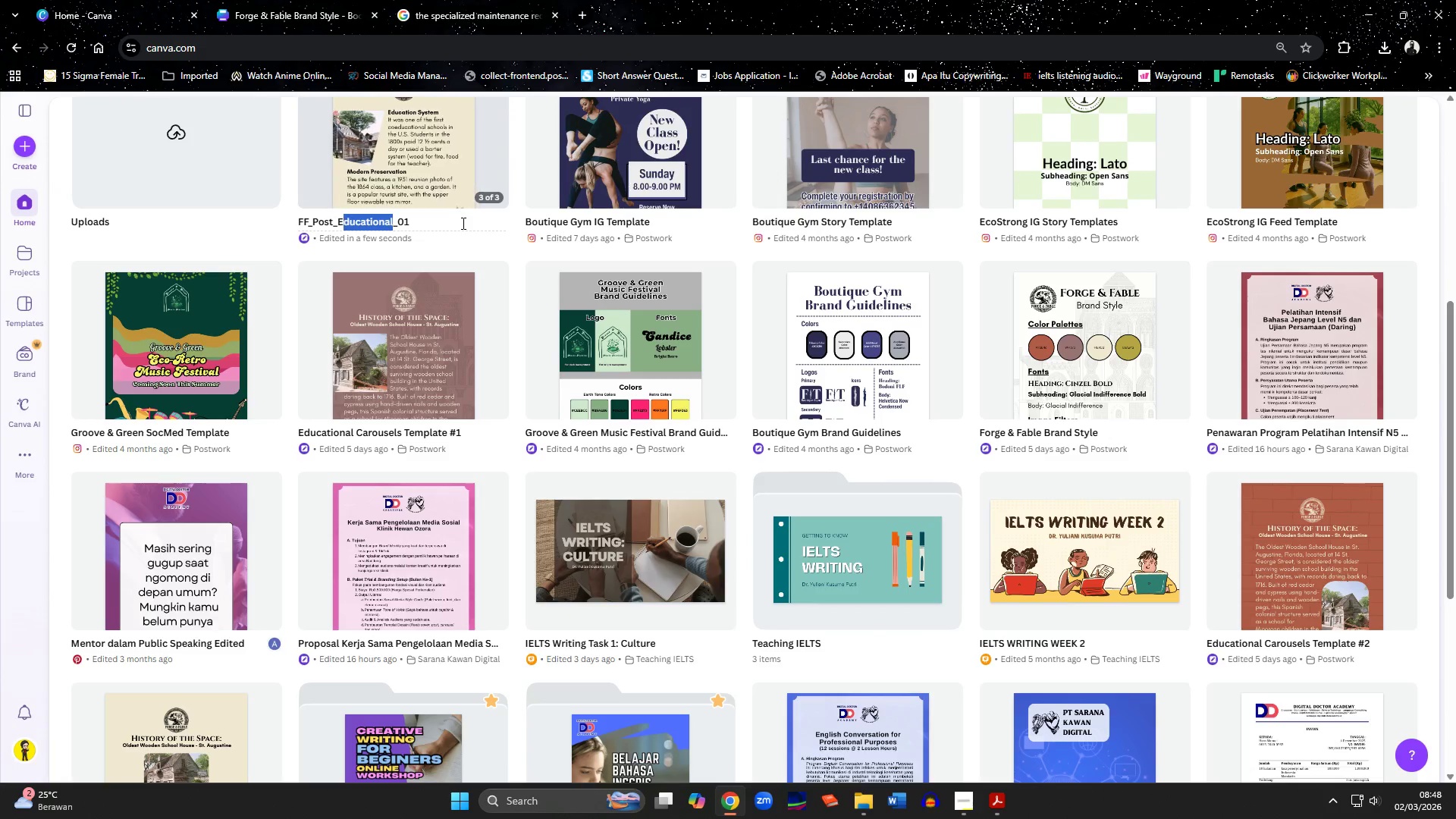 
key(Shift+ArrowLeft)
 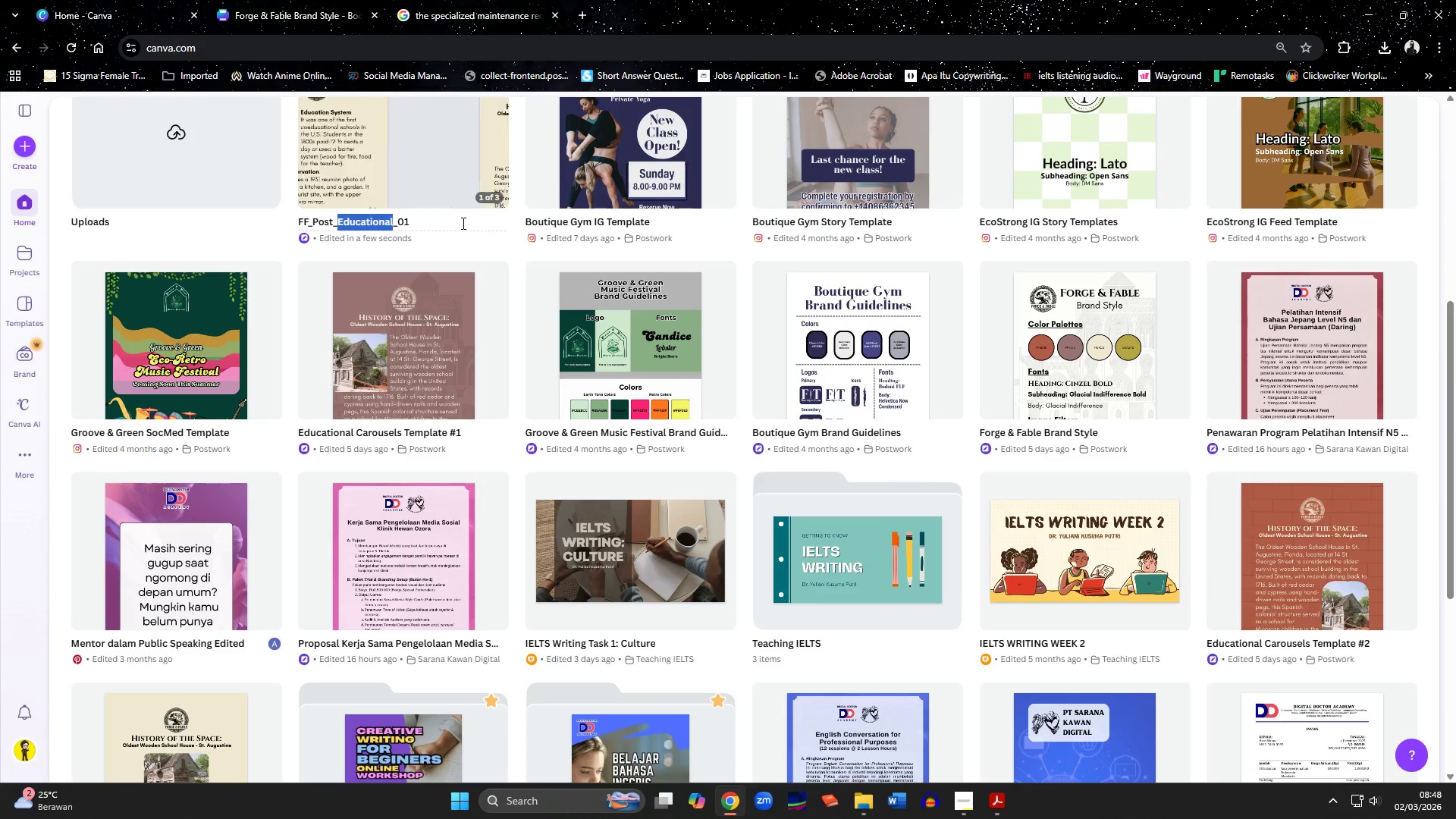 
type(Infographics)
 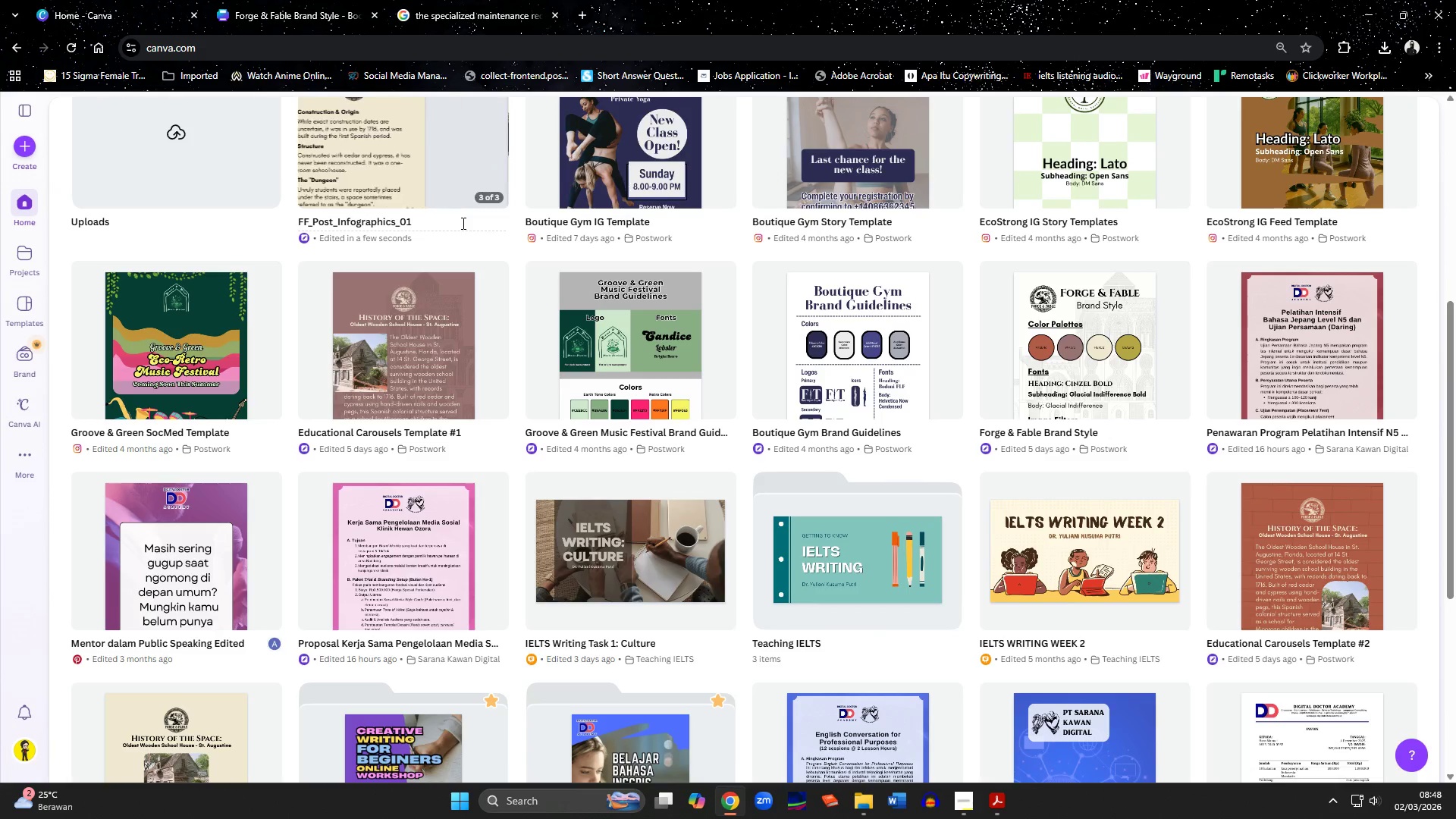 
key(Enter)
 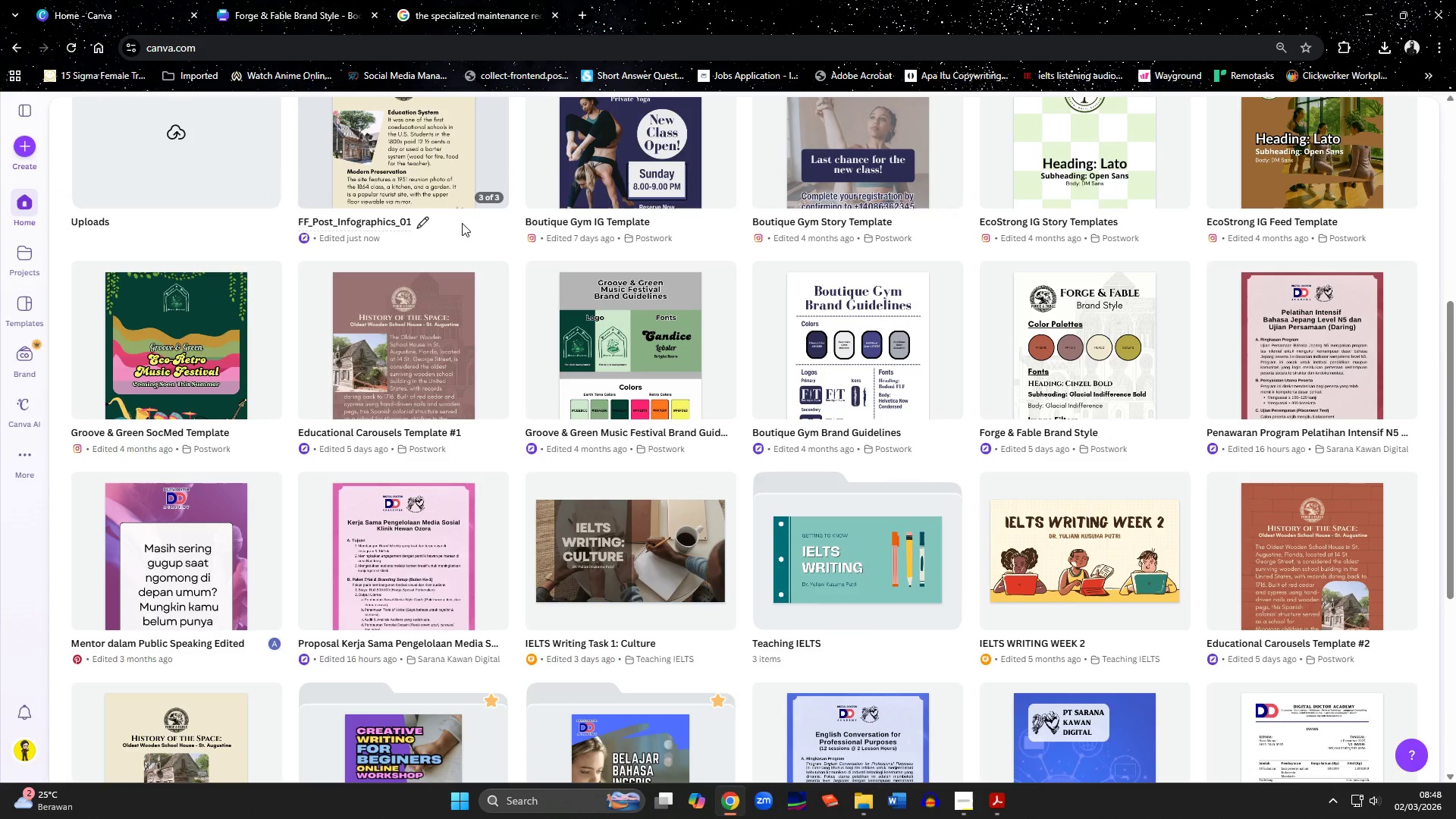 
key(ArrowRight)
 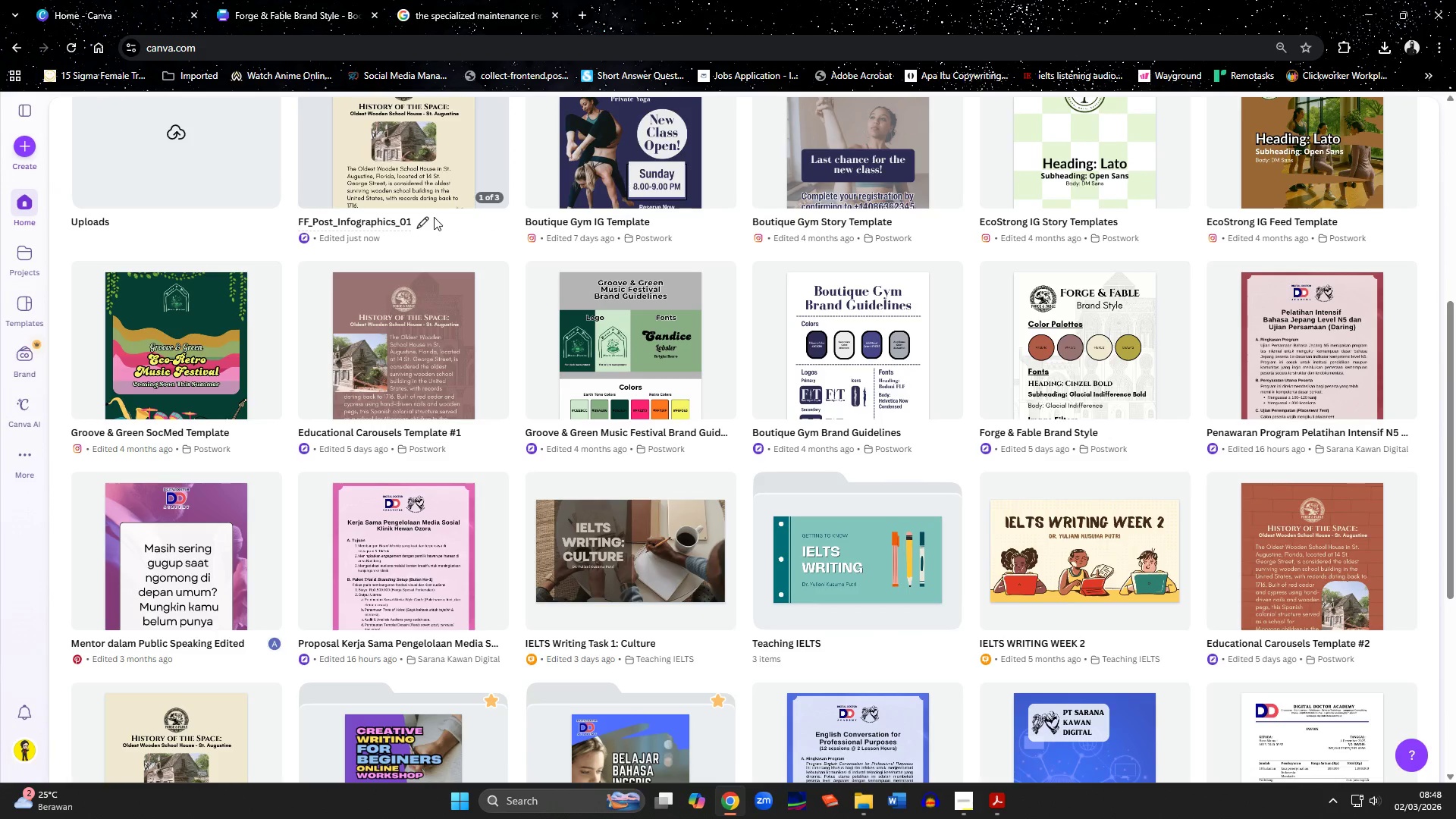 
left_click([405, 222])
 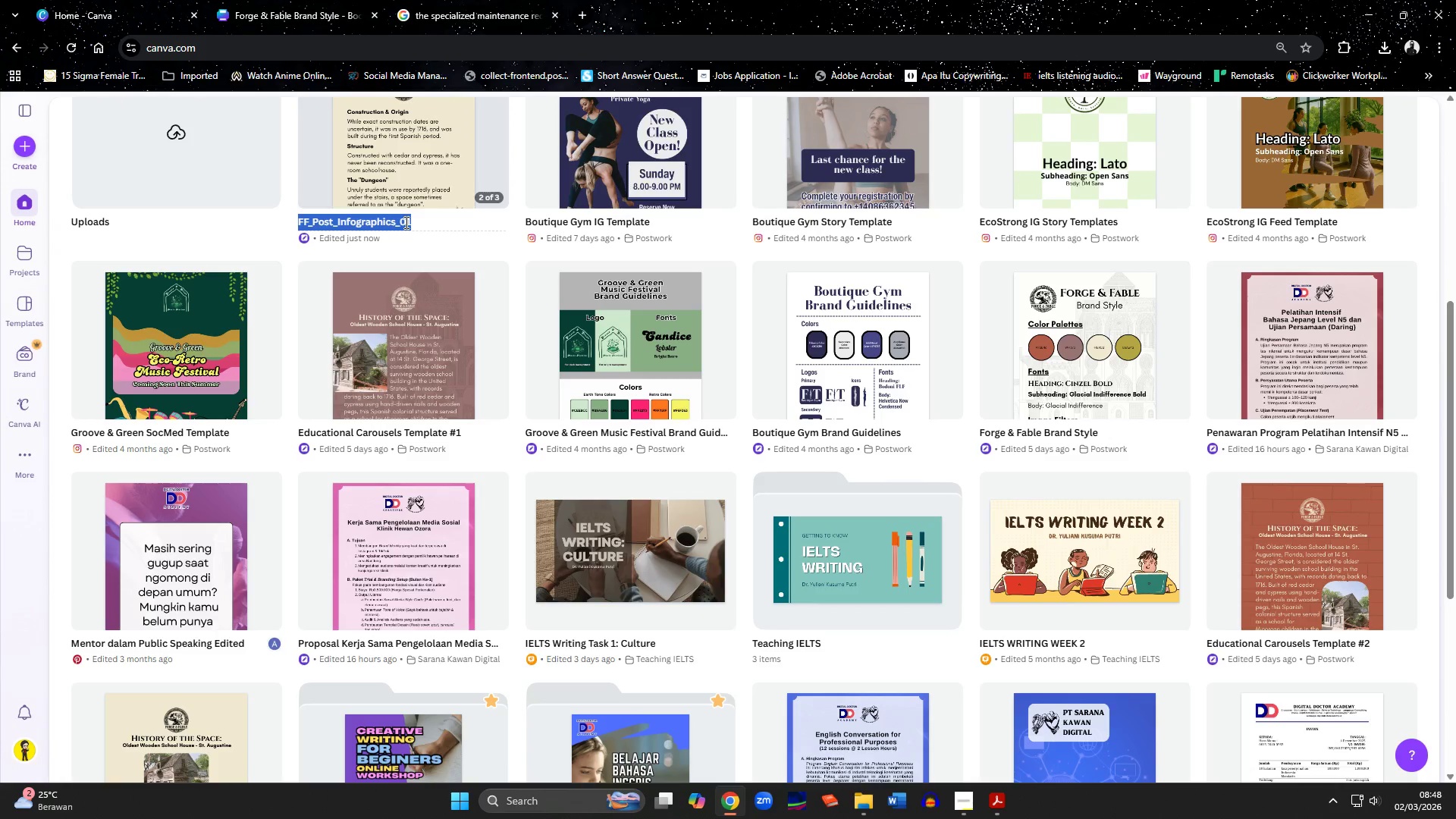 
left_click([405, 222])
 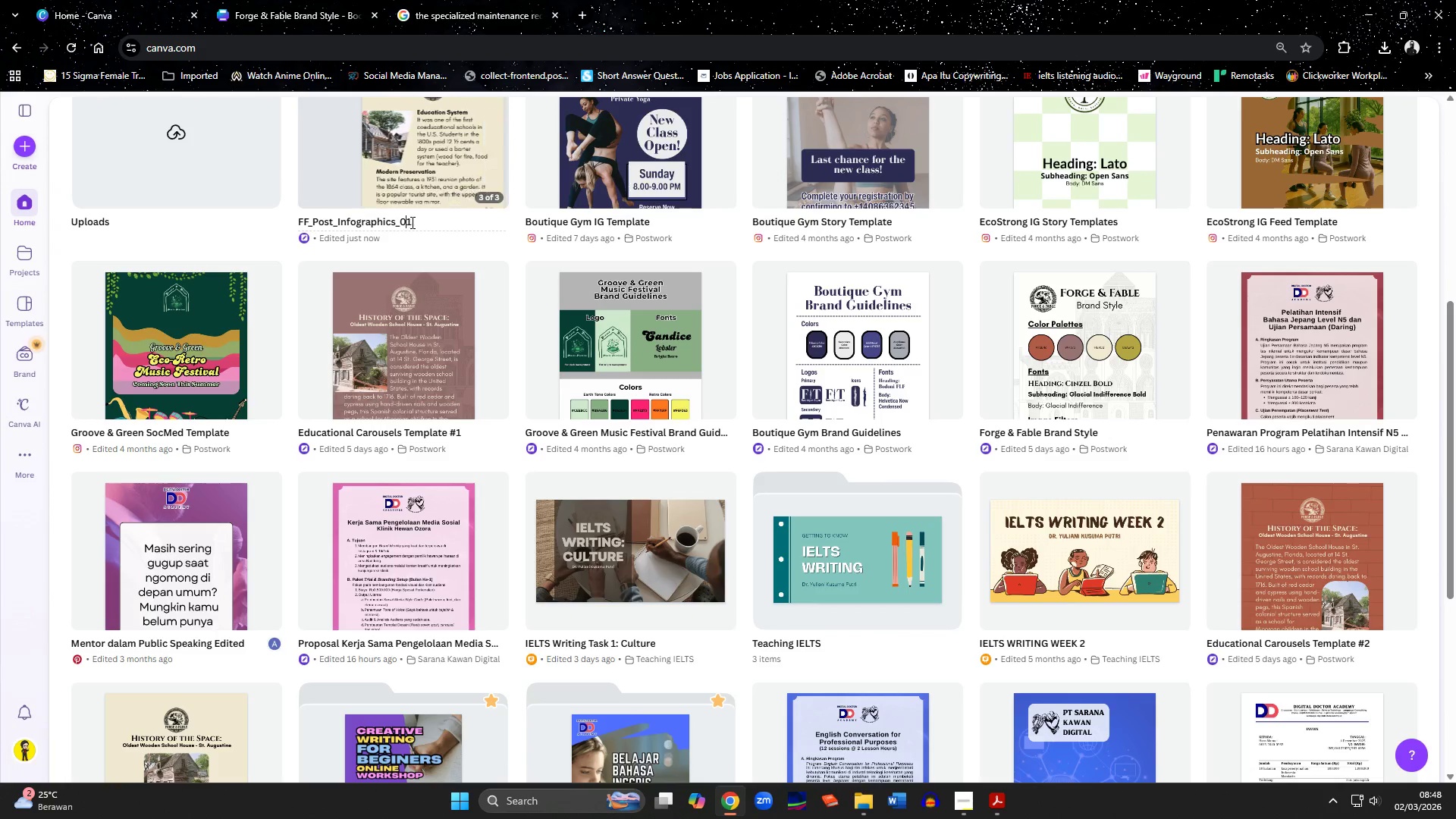 
left_click([417, 222])
 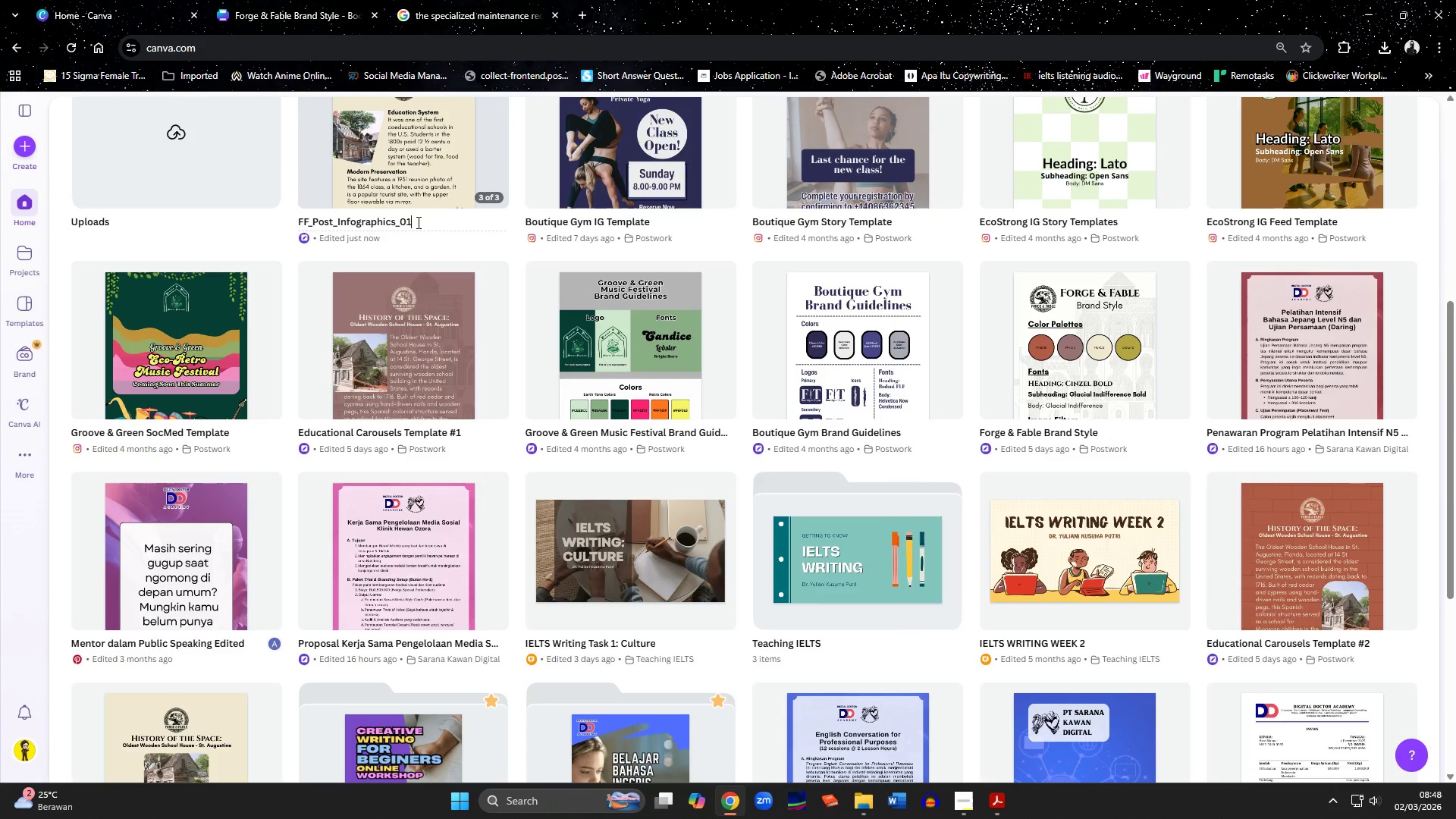 
key(Backspace)
 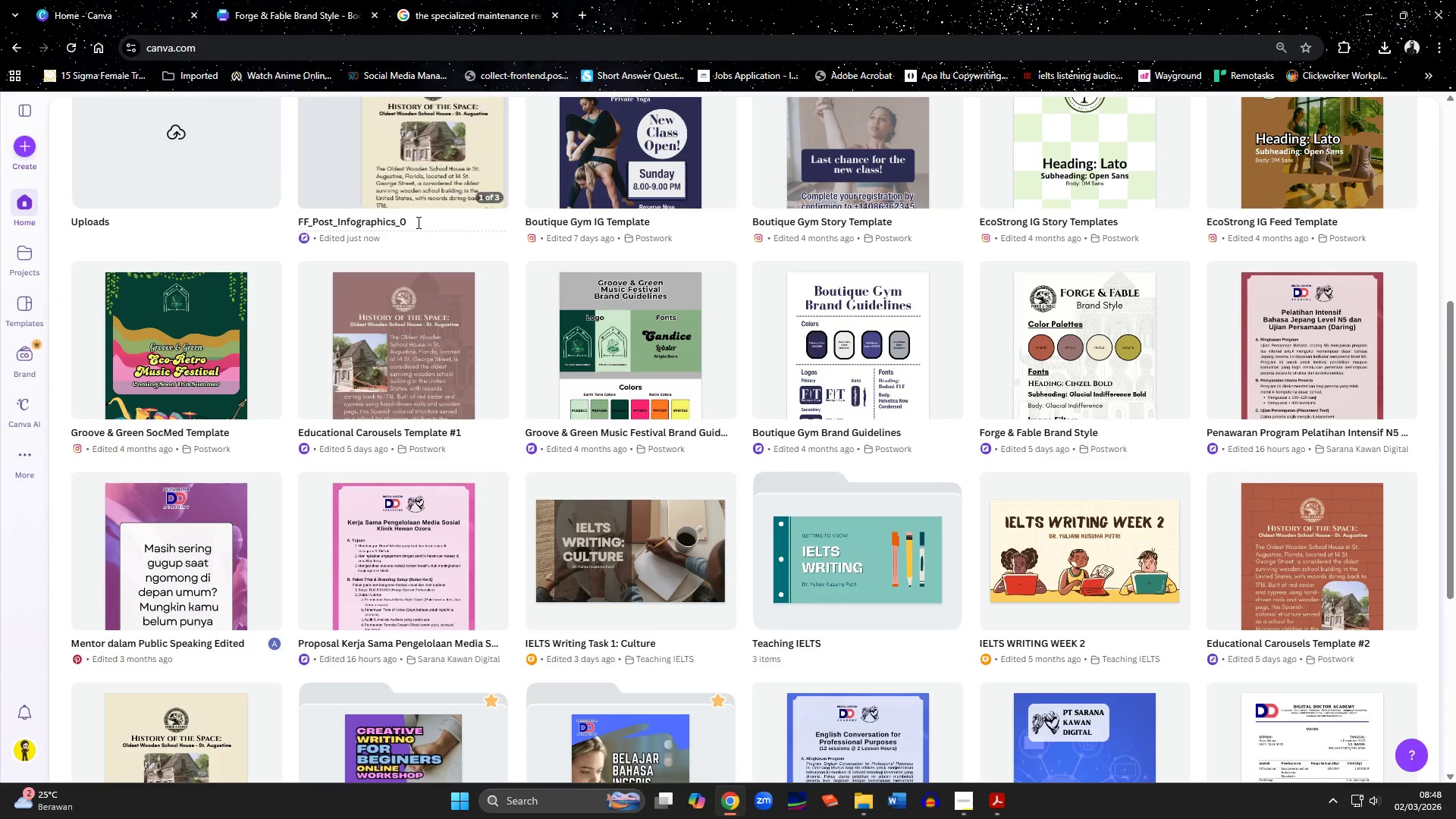 
key(Backspace)
 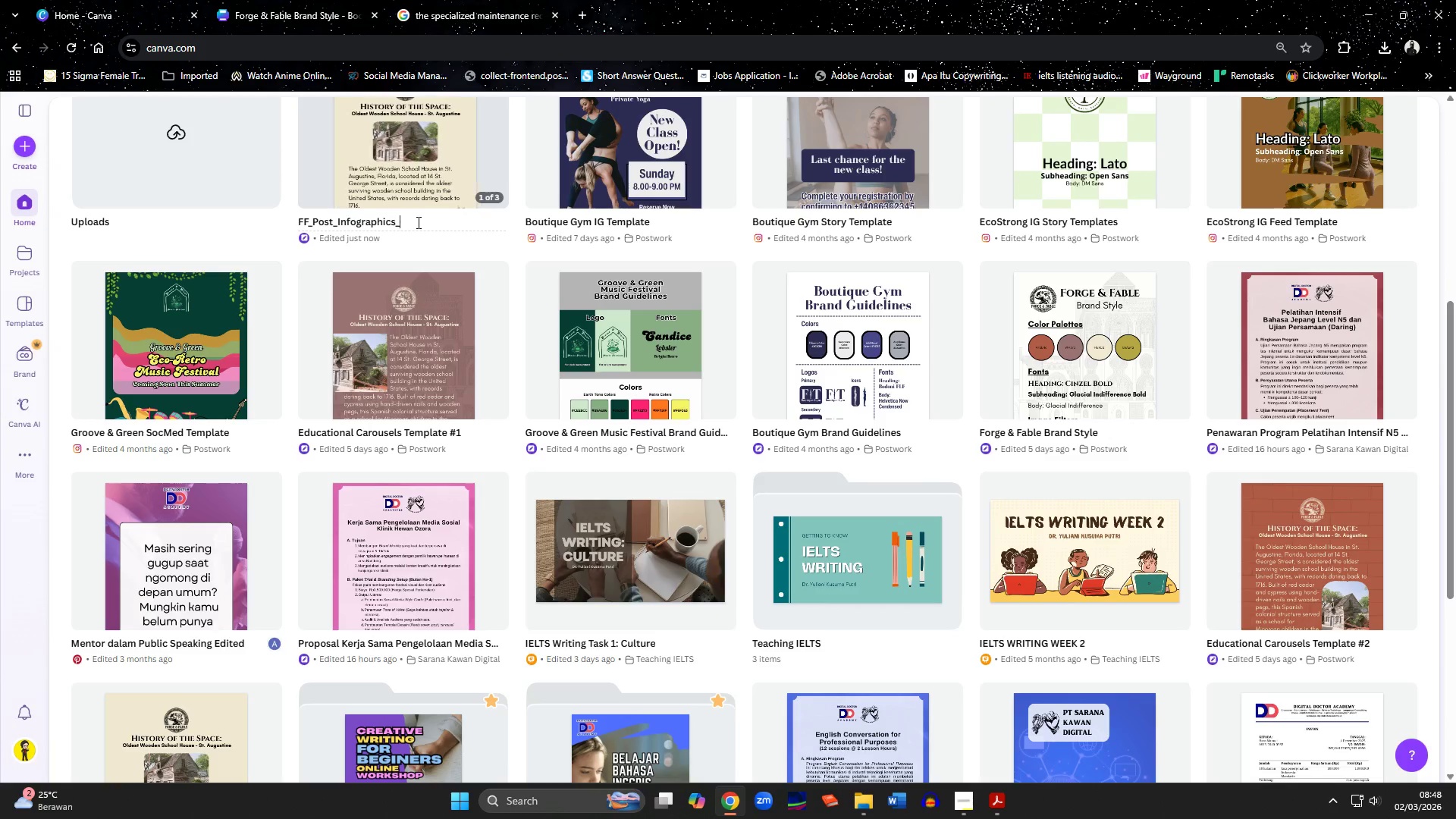 
key(Backspace)
 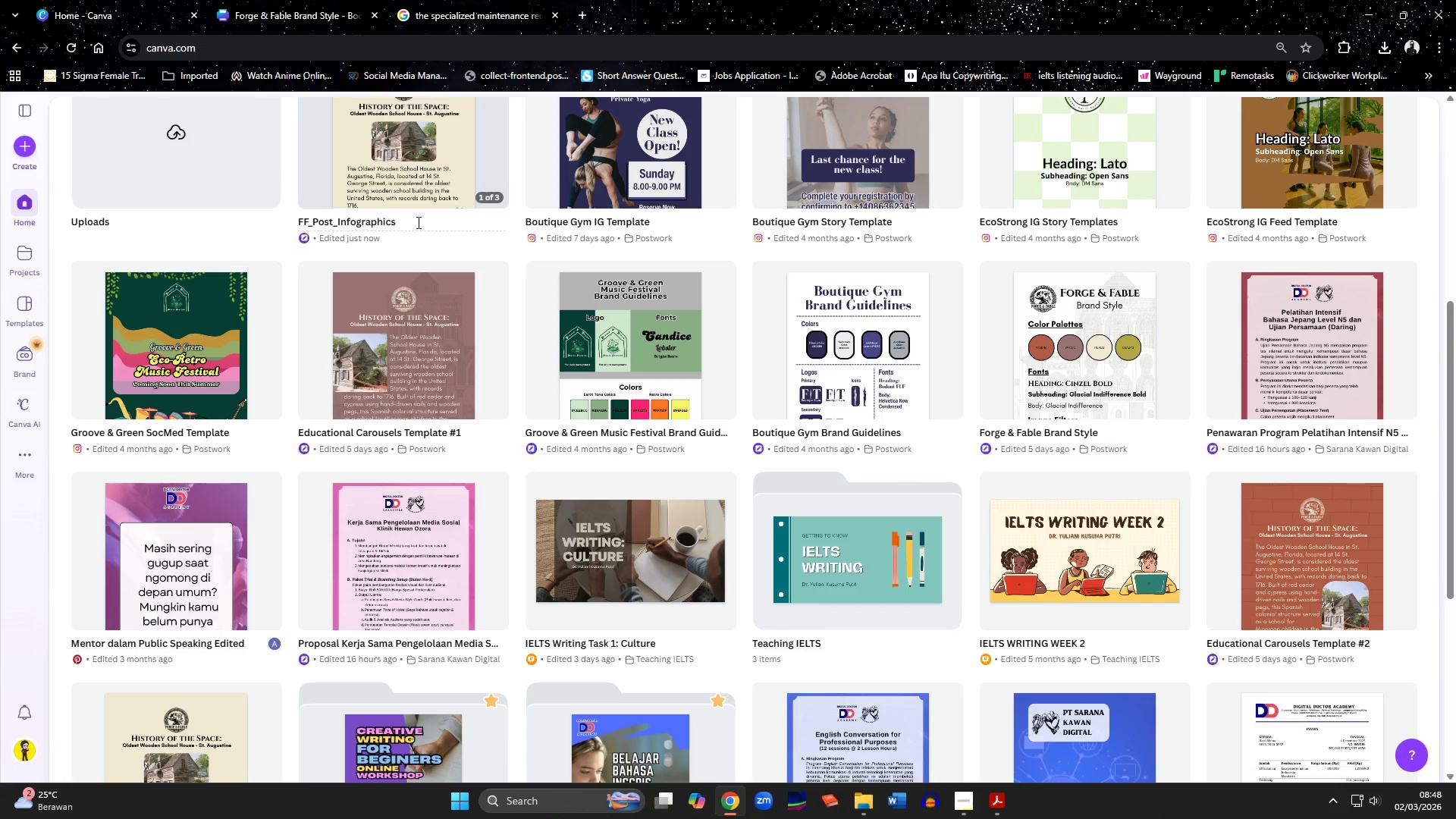 
key(Enter)
 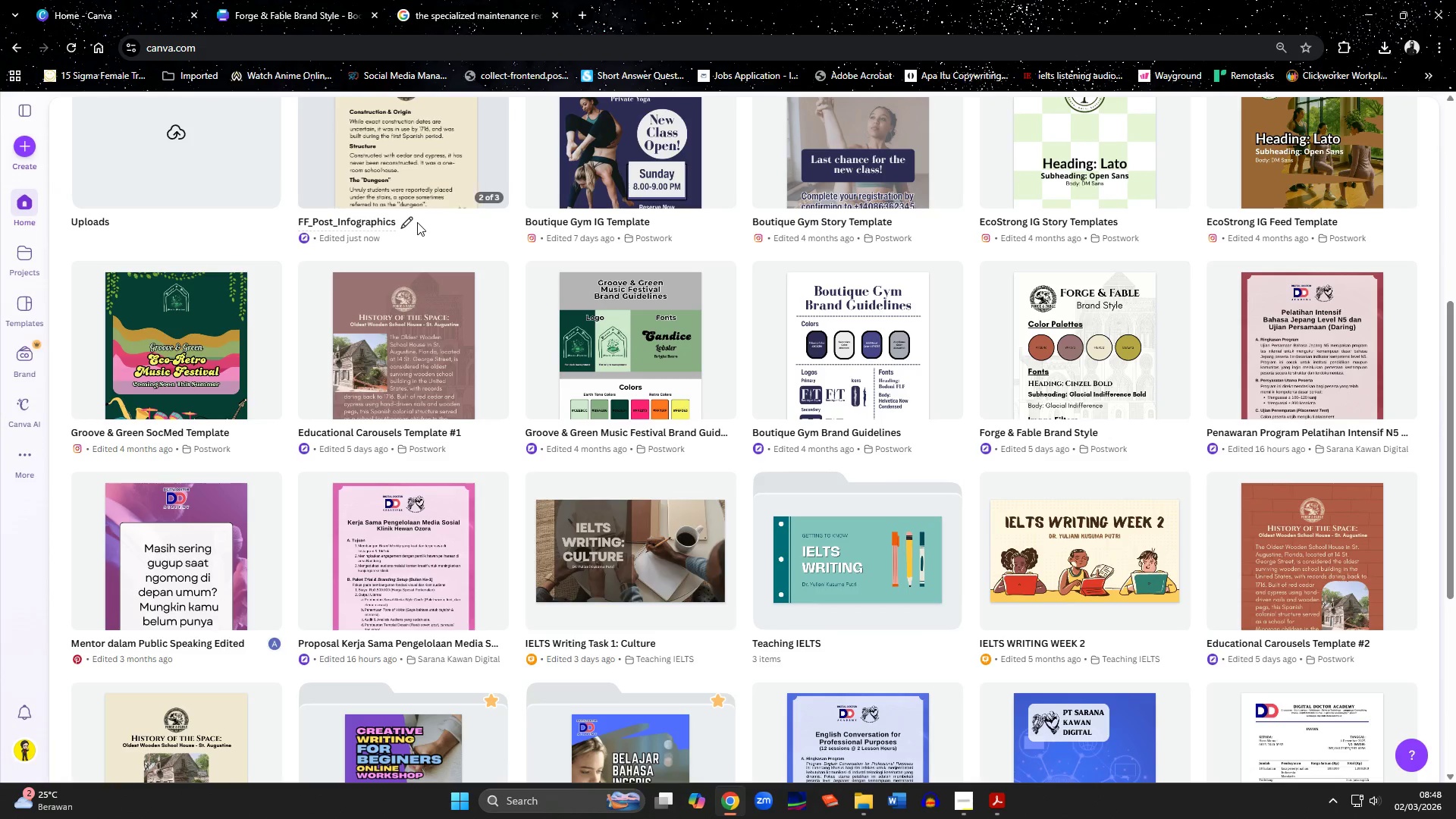 
key(Enter)
 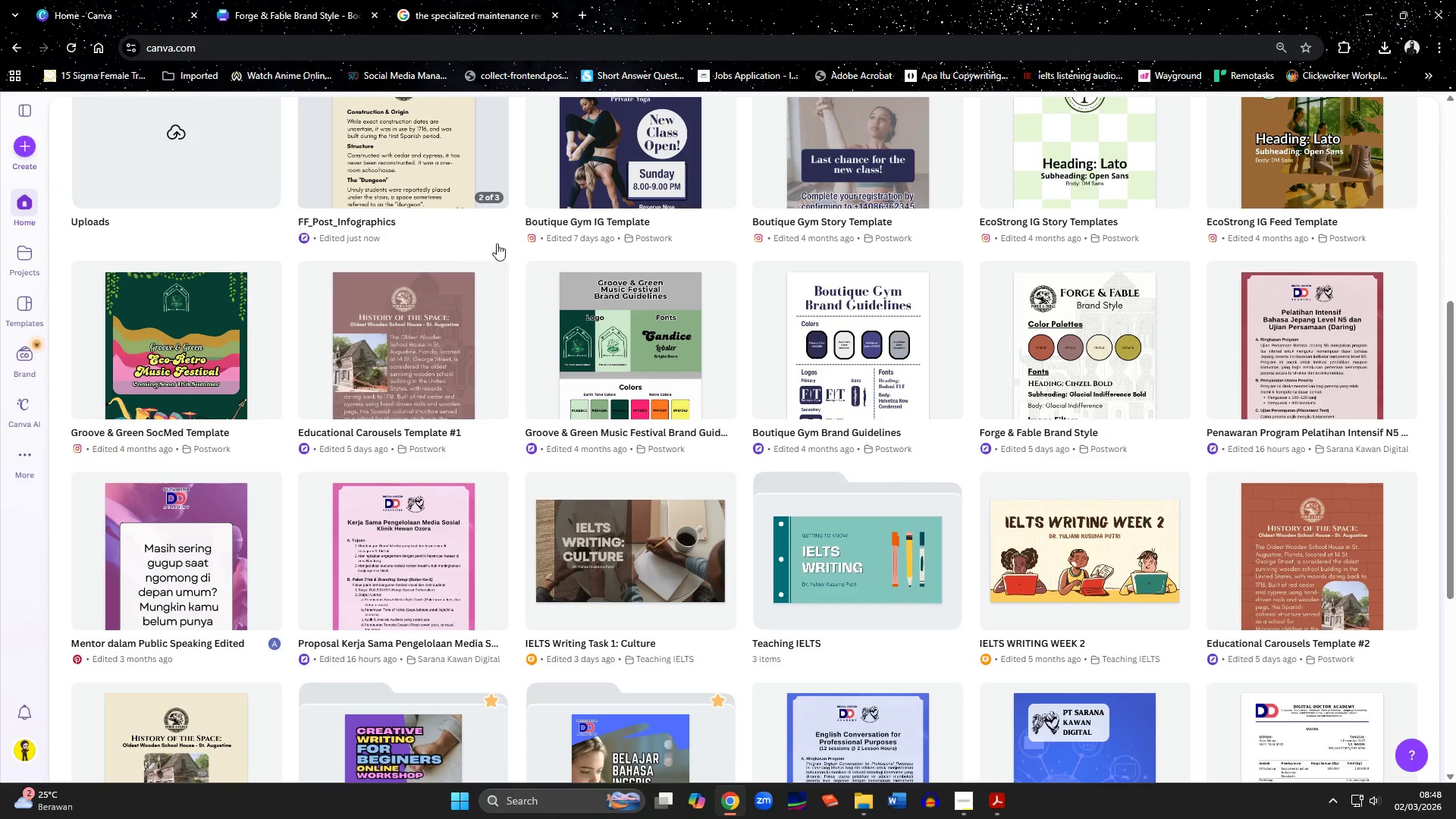 
scroll: coordinate [501, 256], scroll_direction: up, amount: 2.0
 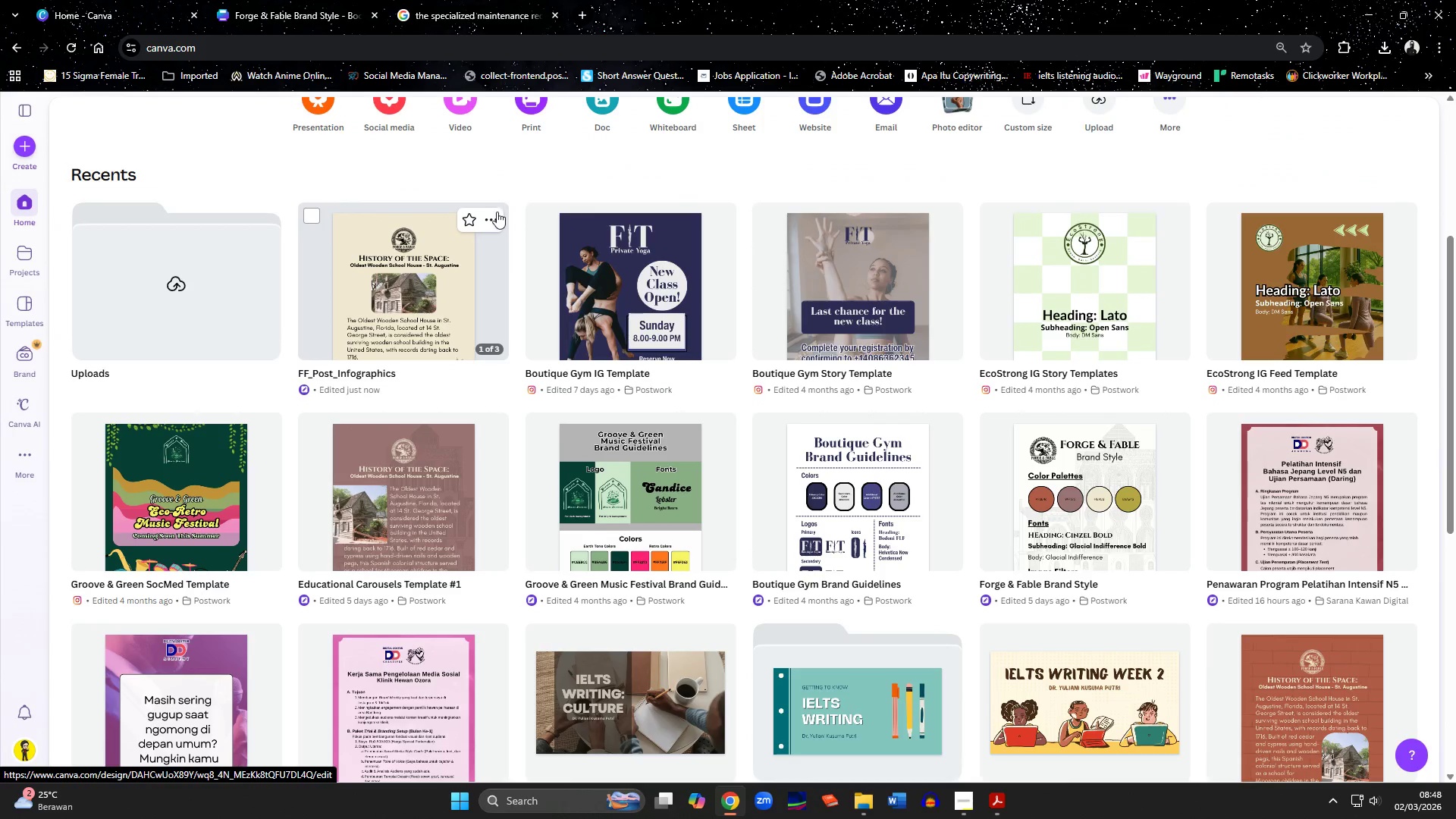 
left_click([497, 212])
 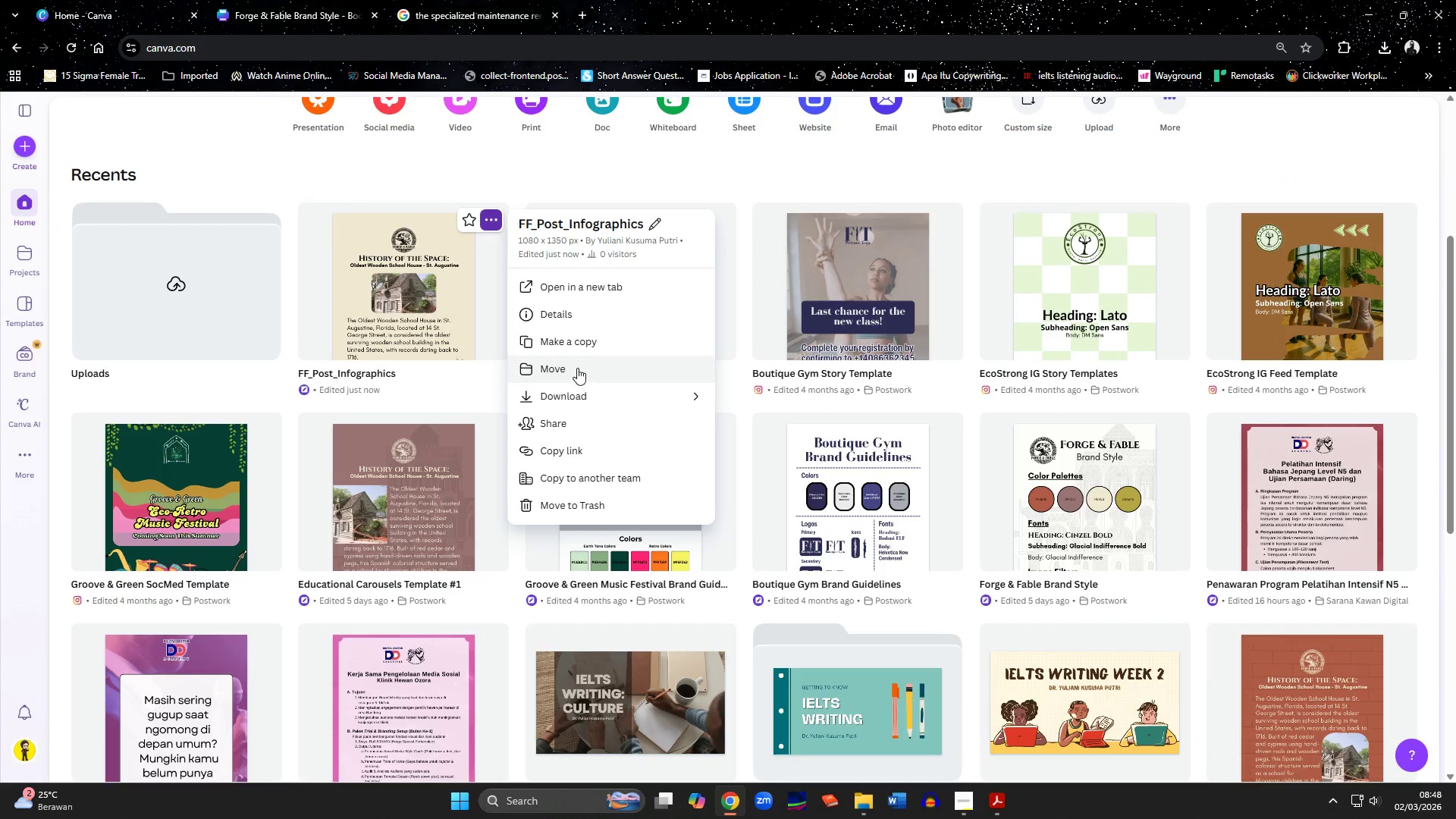 
left_click([579, 365])
 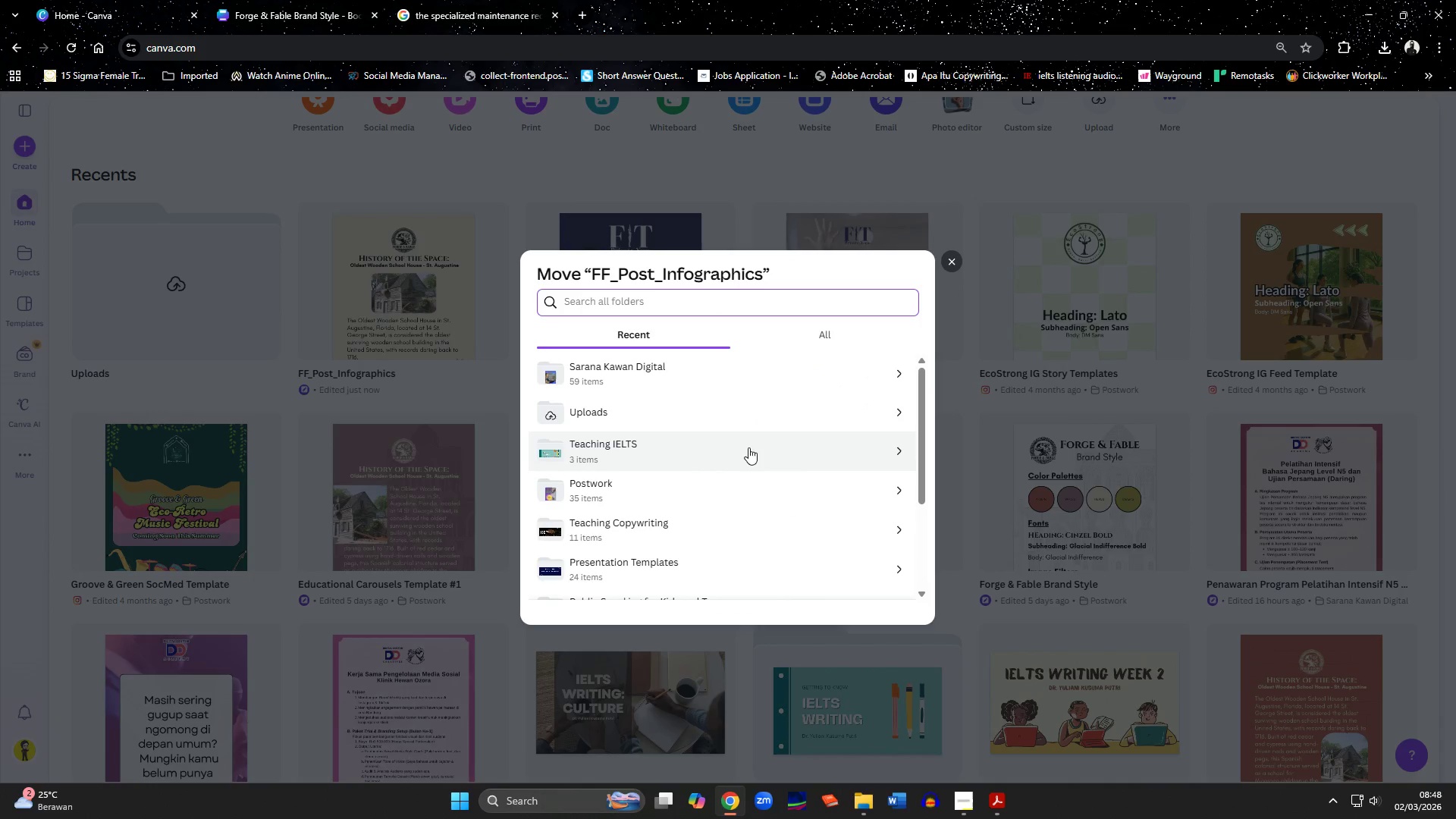 
left_click([720, 493])
 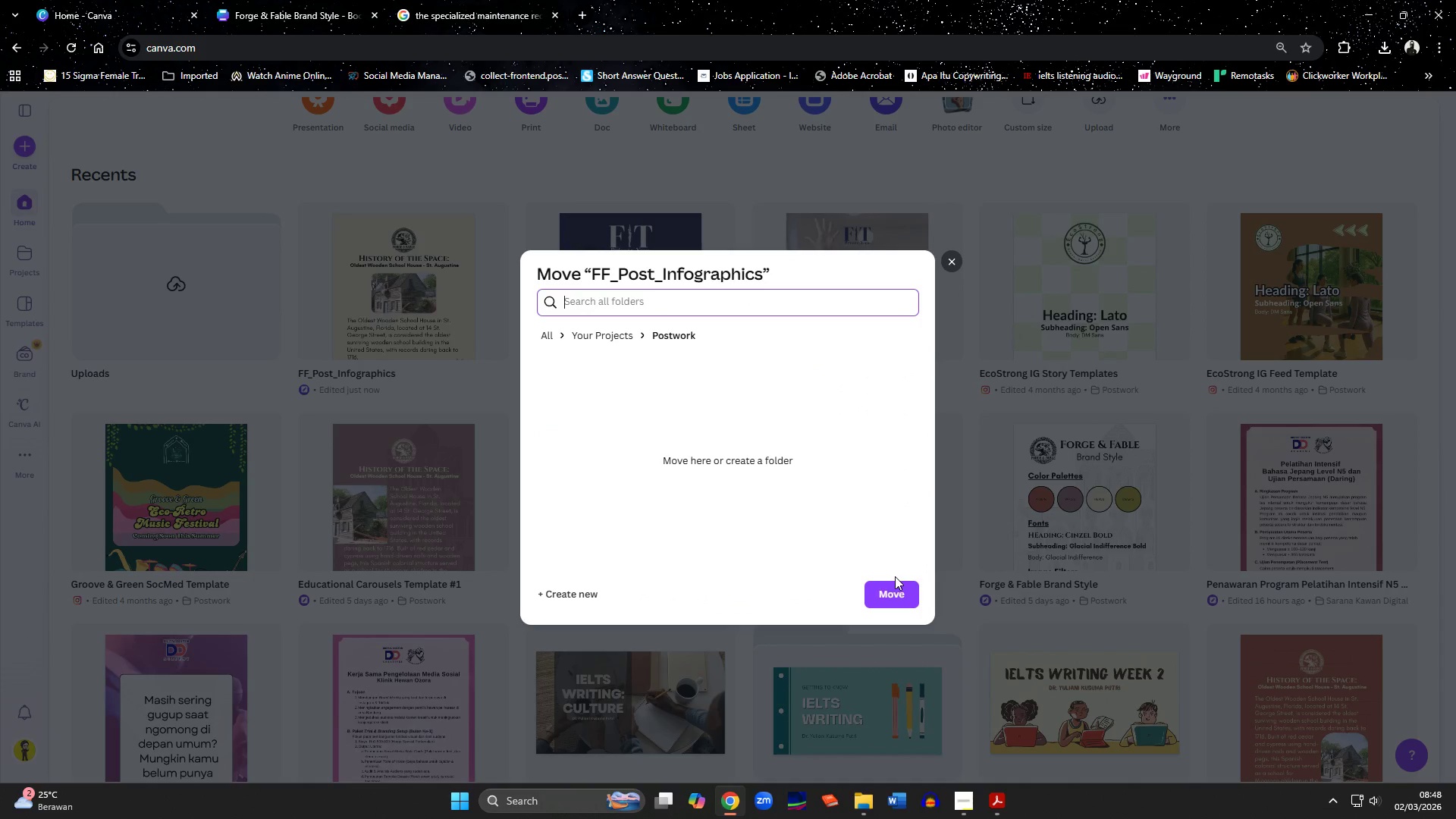 
left_click([895, 587])
 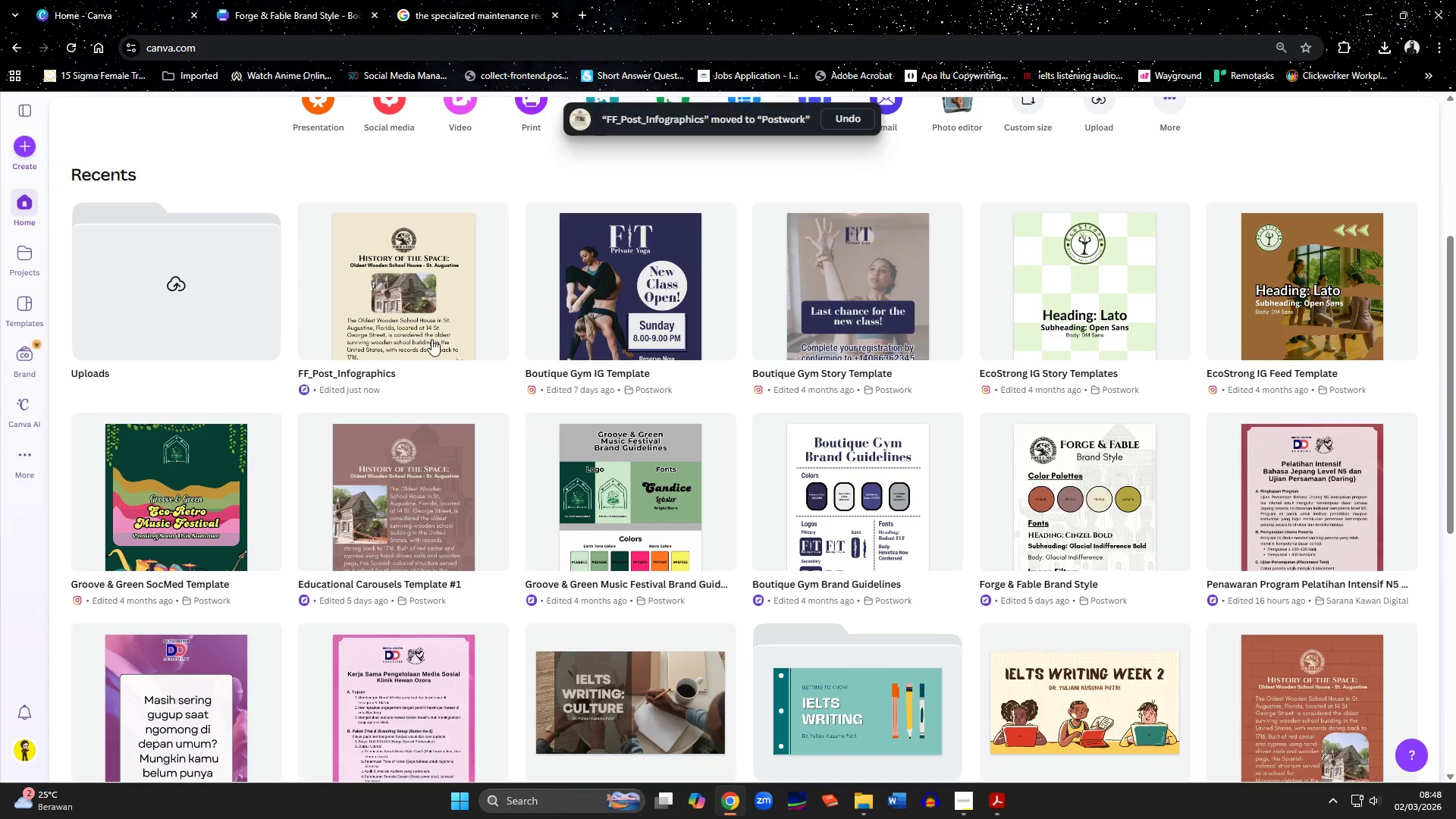 
left_click([416, 302])
 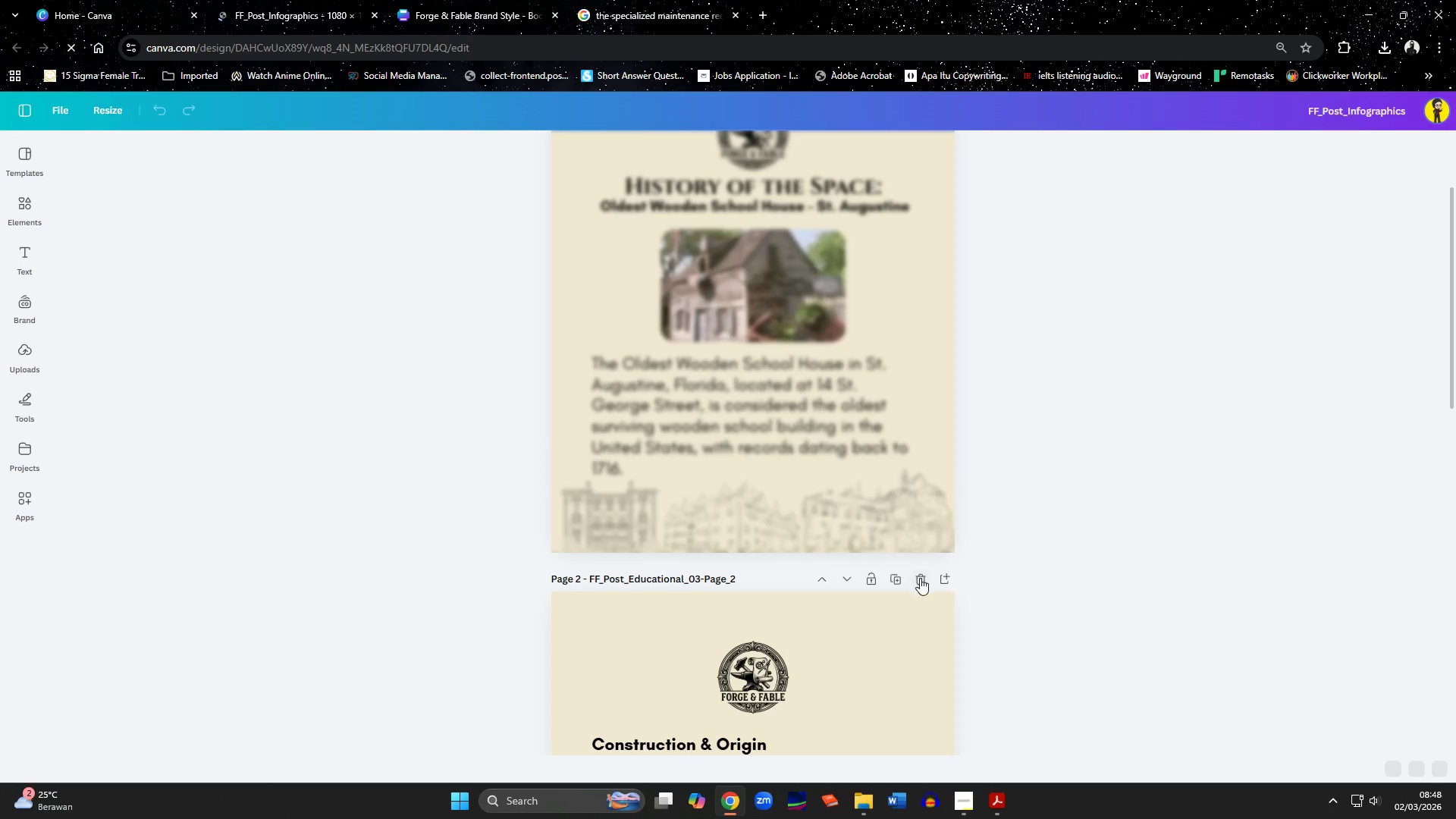 
wait(5.22)
 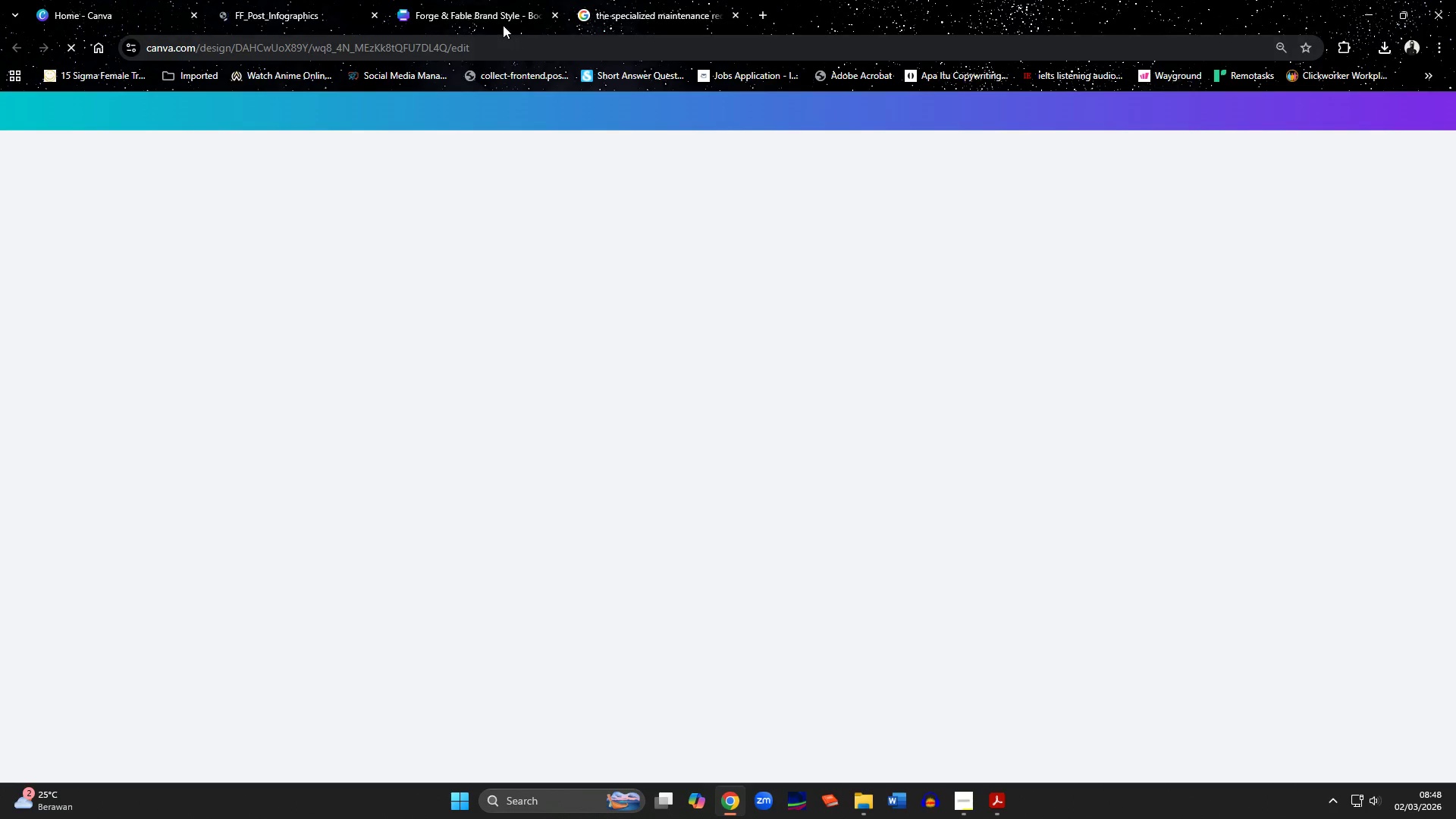 
scroll: coordinate [905, 590], scroll_direction: up, amount: 1.0
 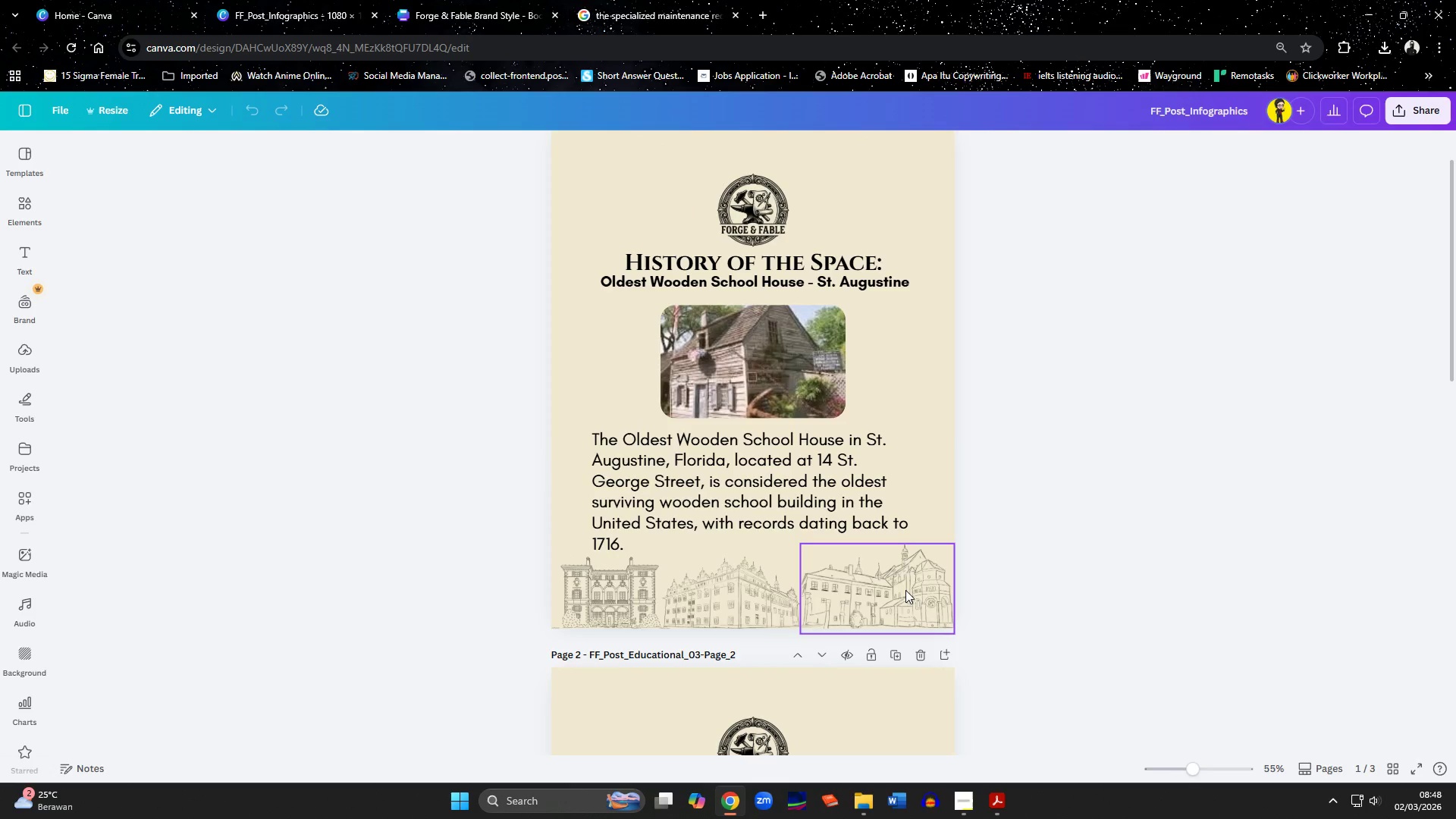 
scroll: coordinate [905, 590], scroll_direction: down, amount: 1.0
 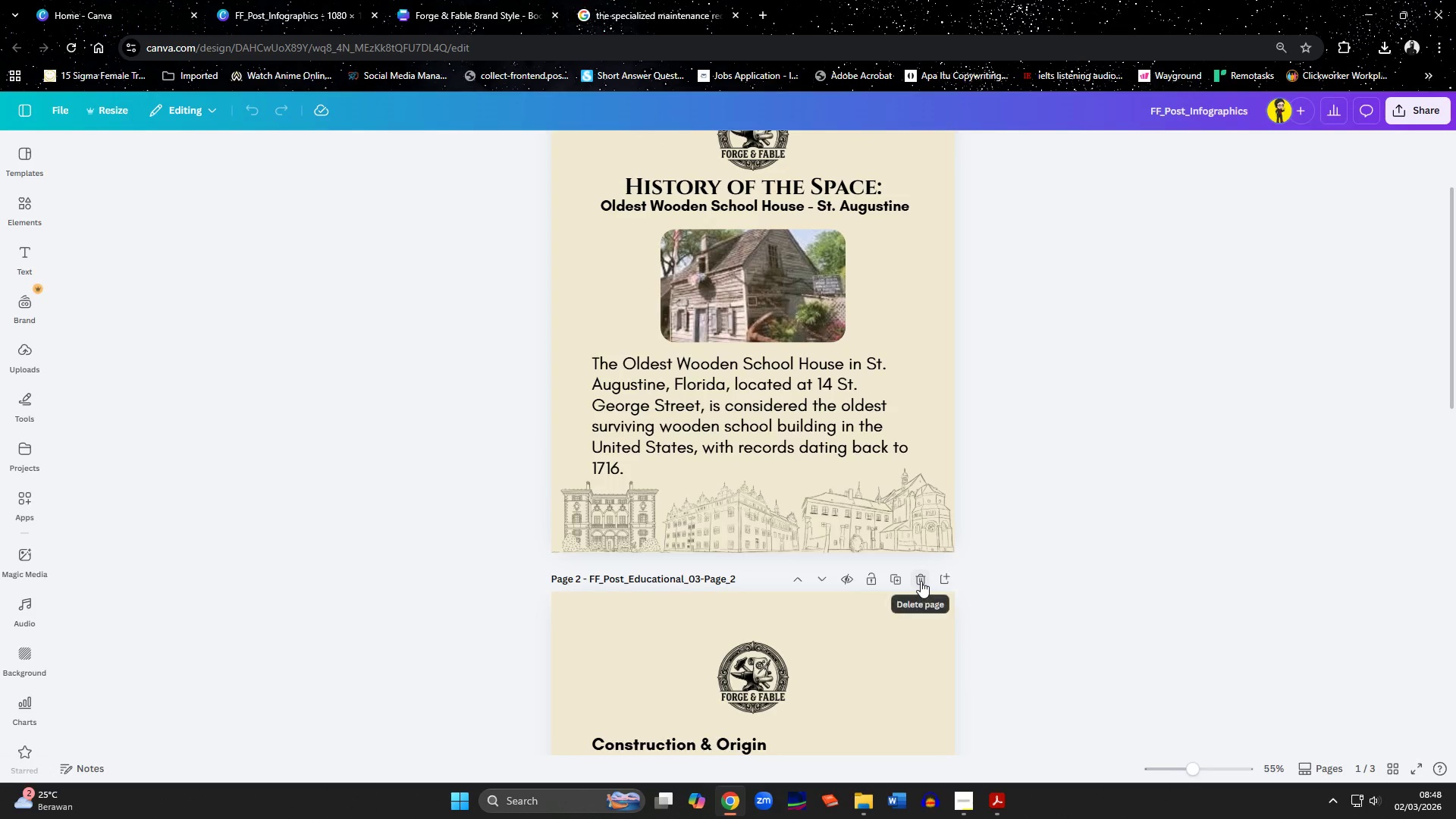 
left_click([921, 581])
 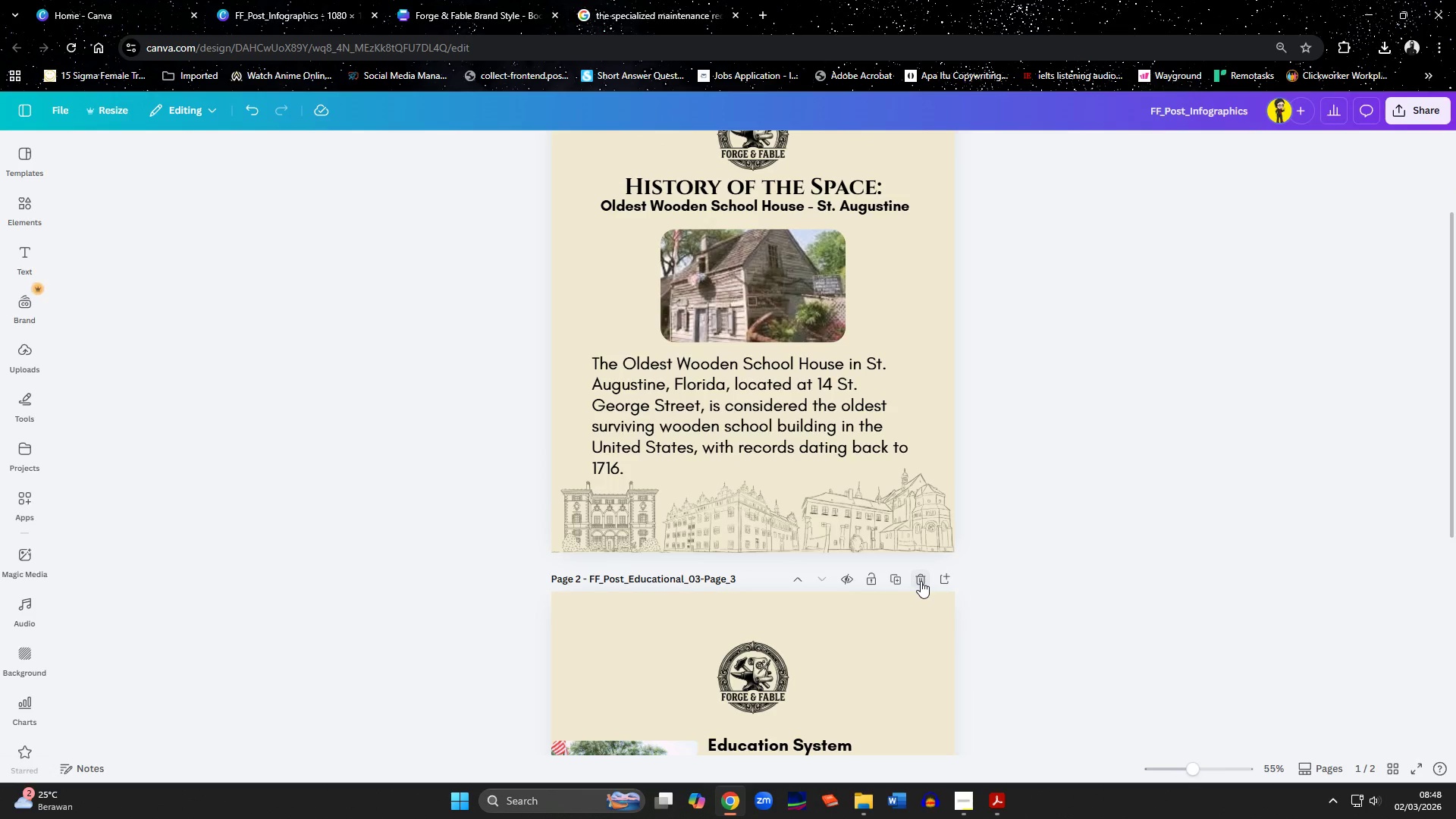 
left_click([921, 581])
 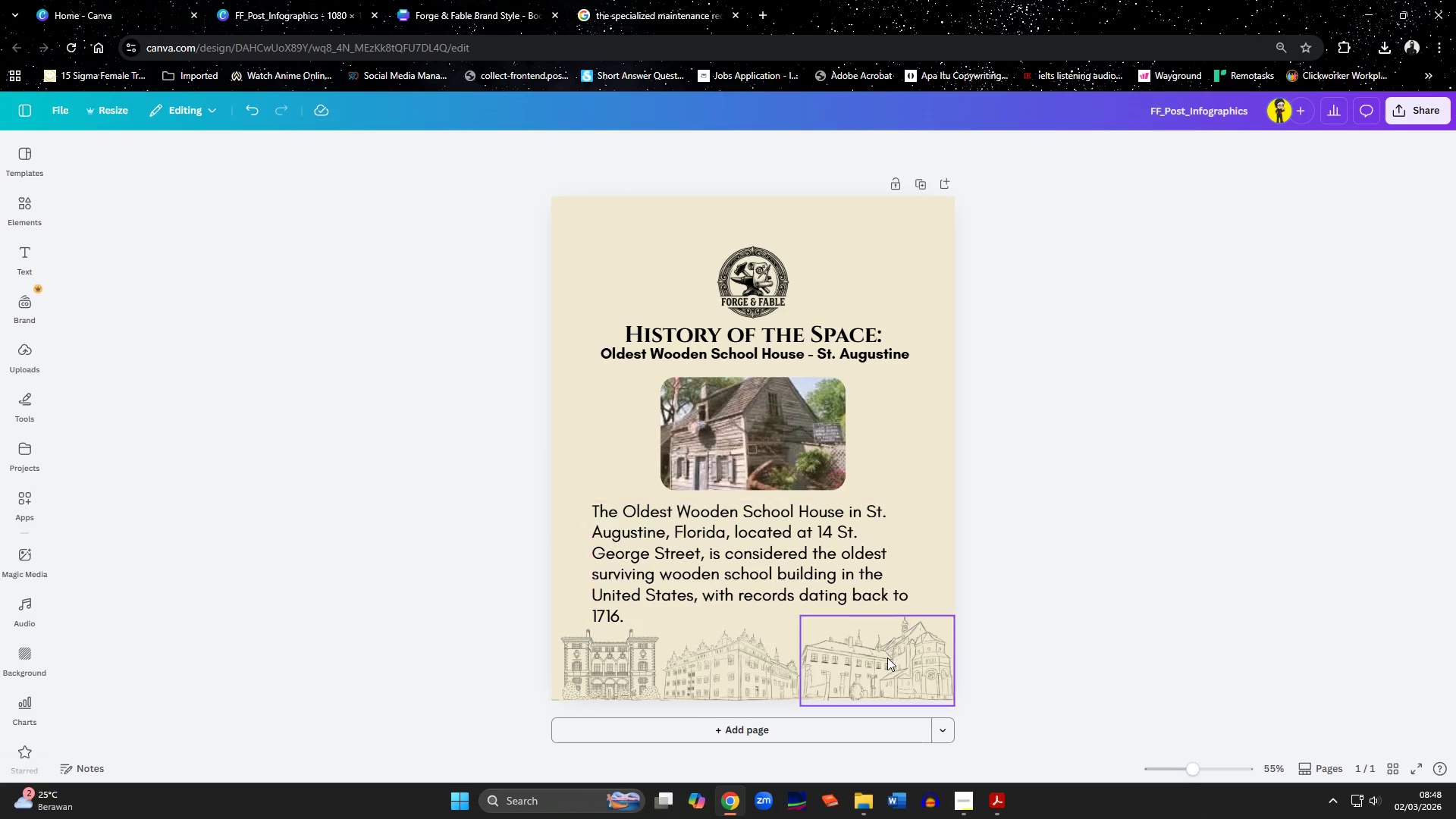 
left_click([887, 657])
 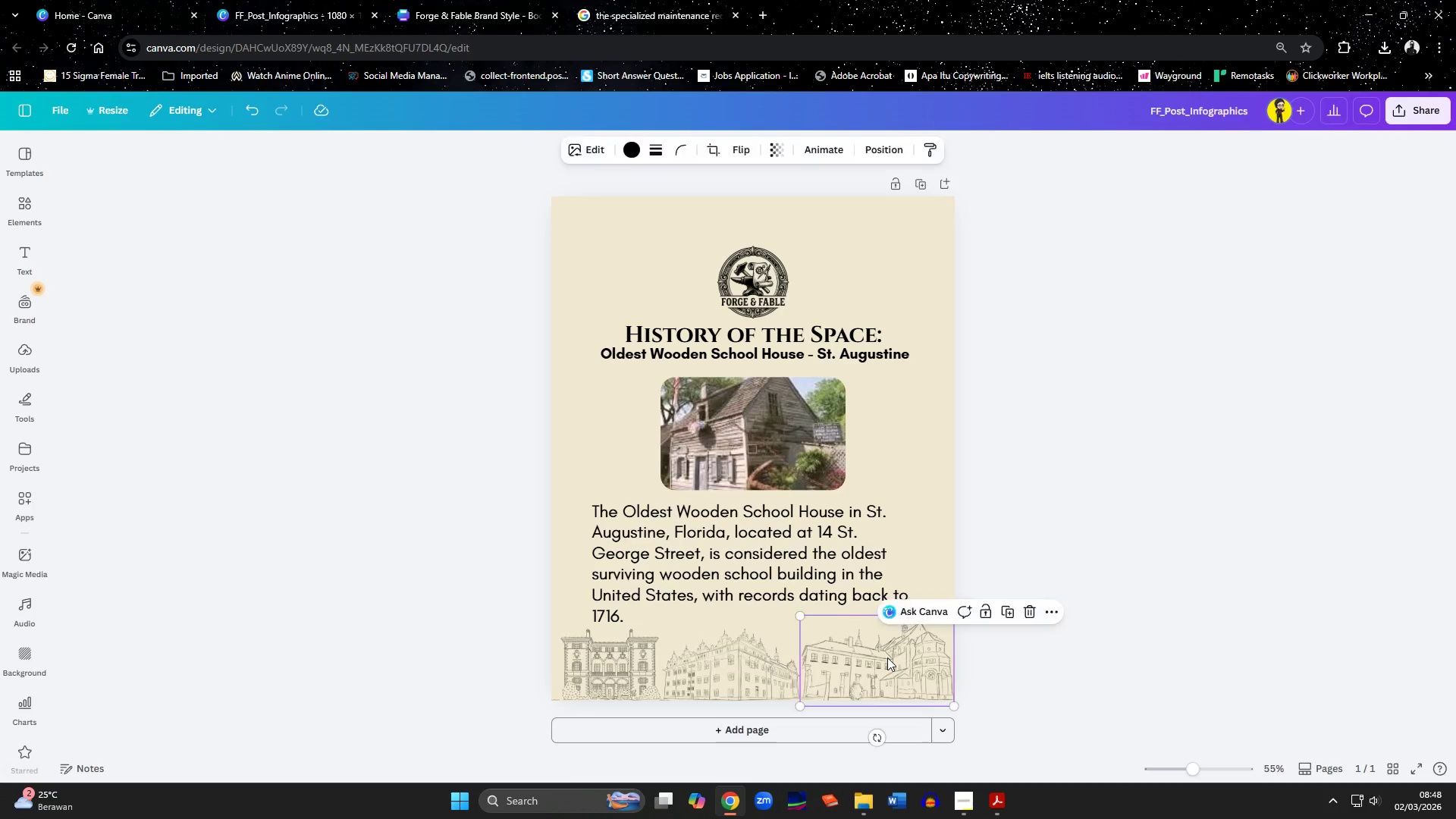 
key(Delete)
 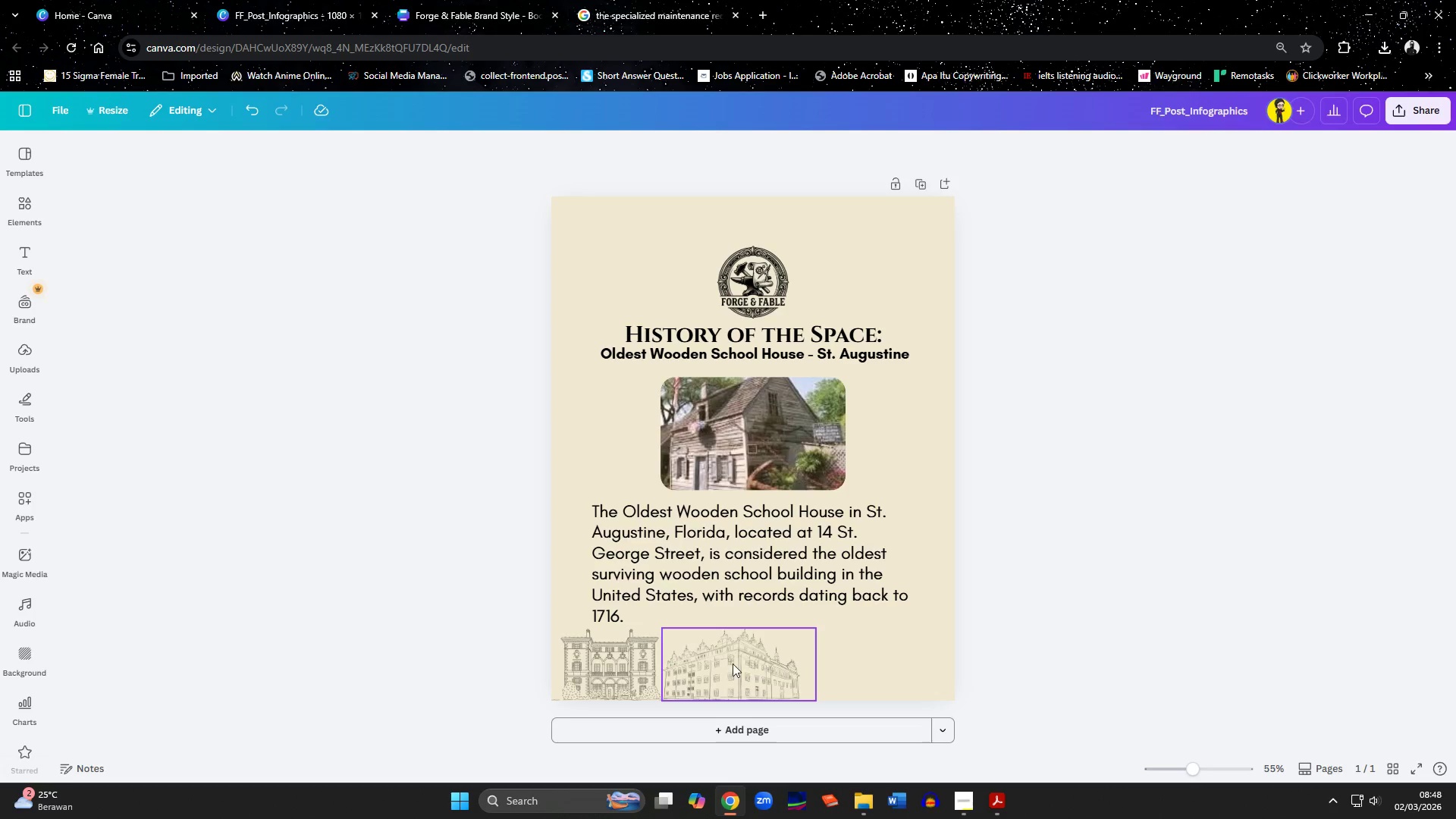 
left_click([732, 664])
 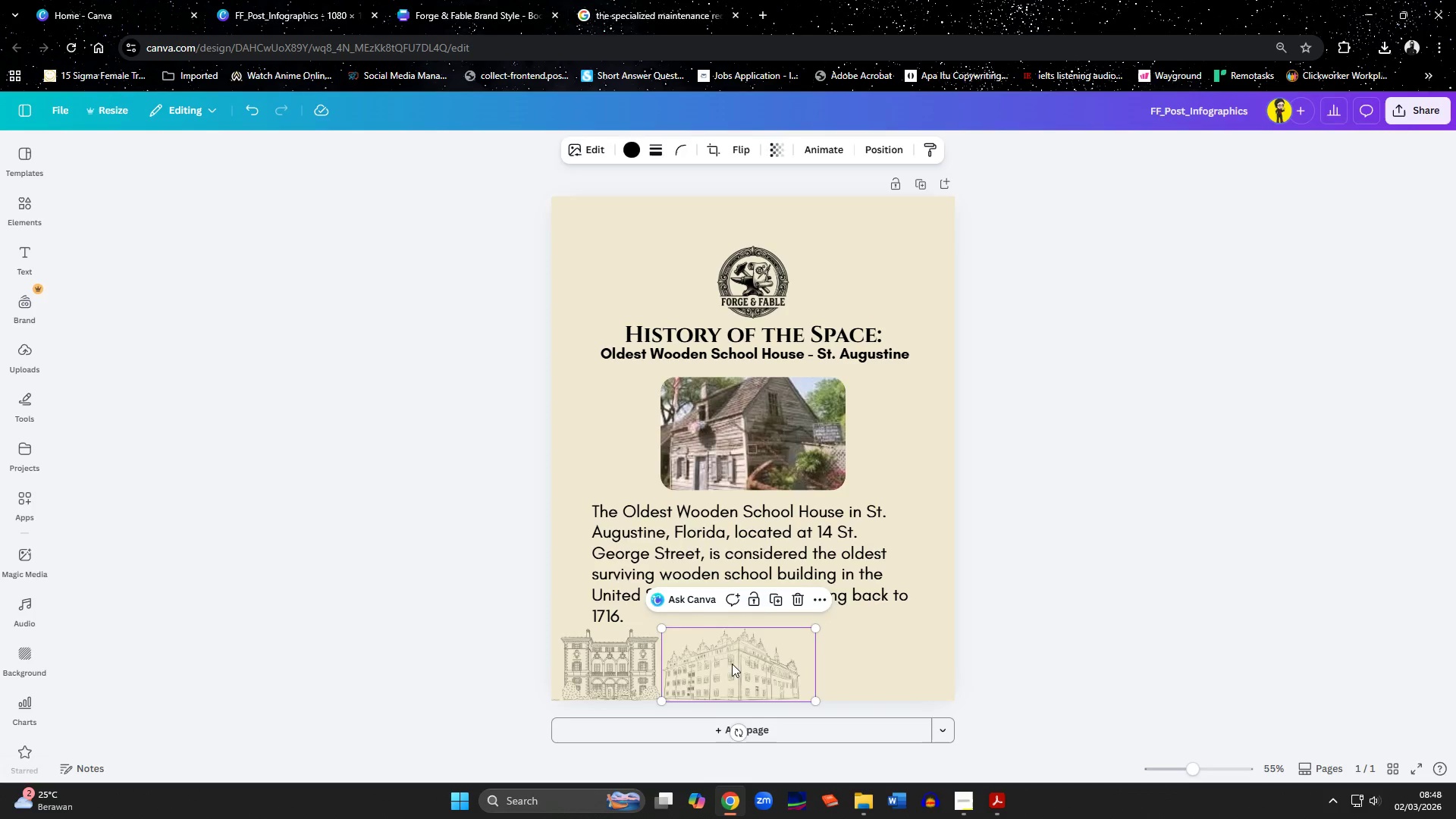 
key(Delete)
 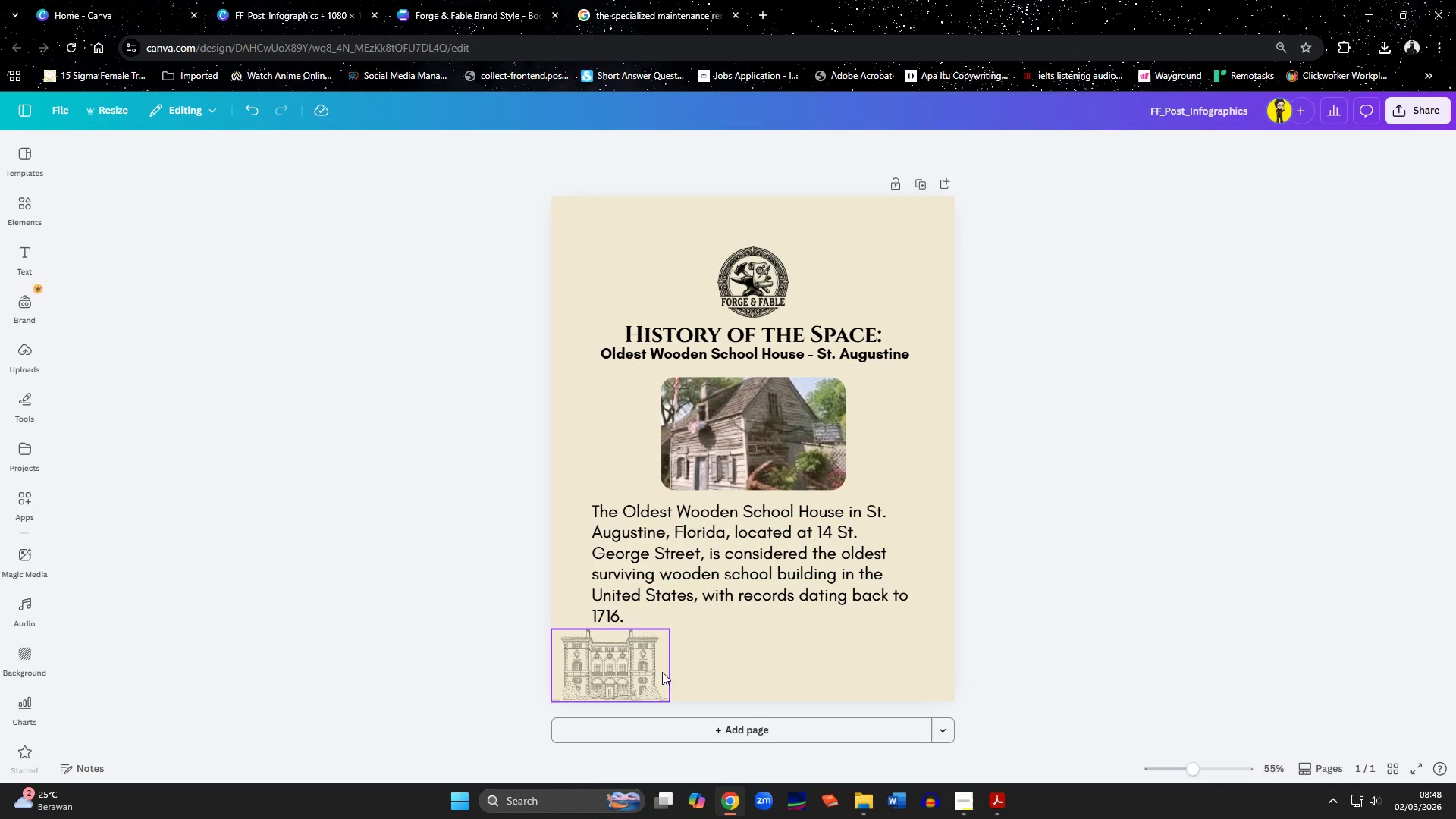 
left_click([622, 677])
 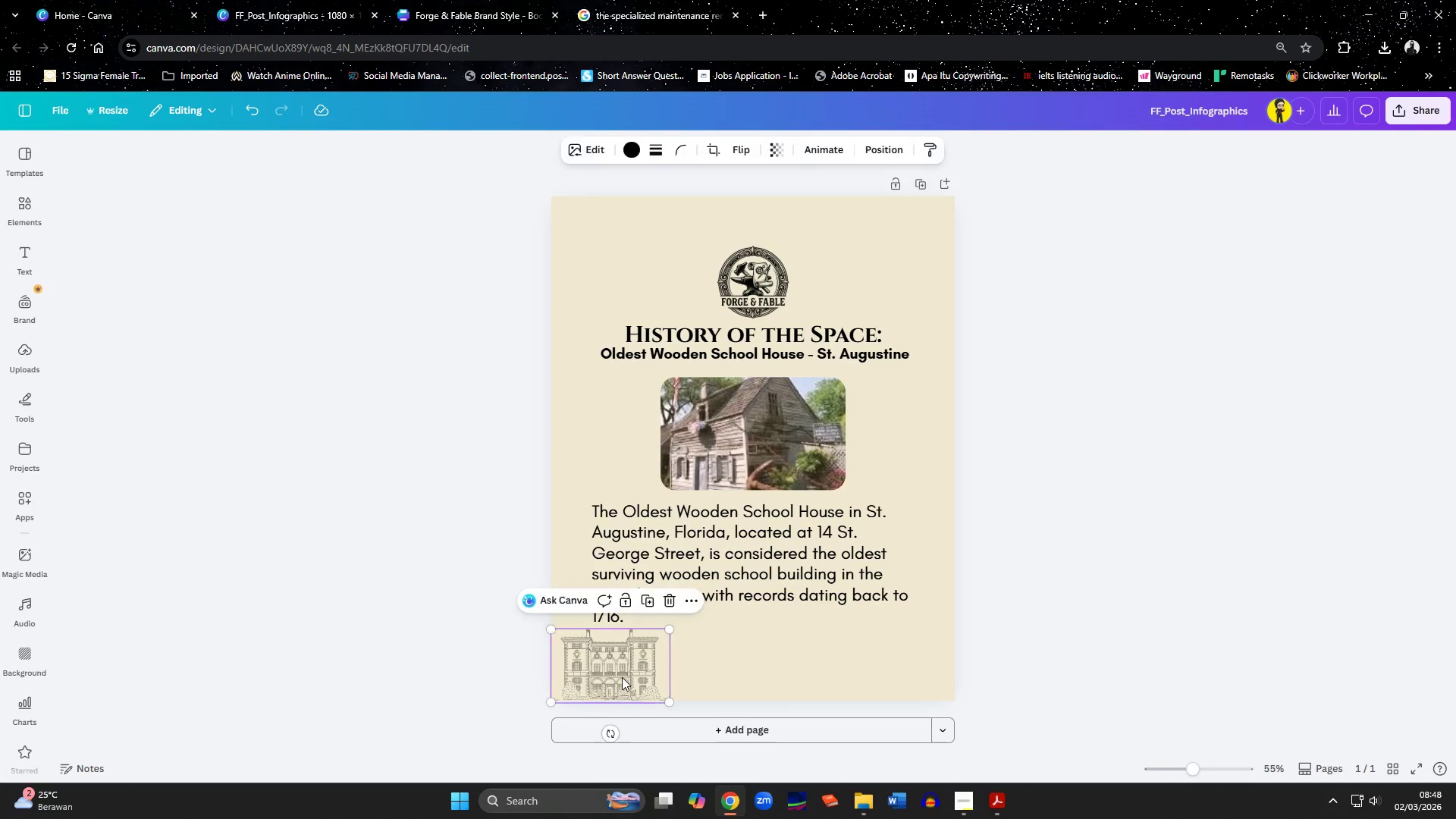 
key(Delete)
 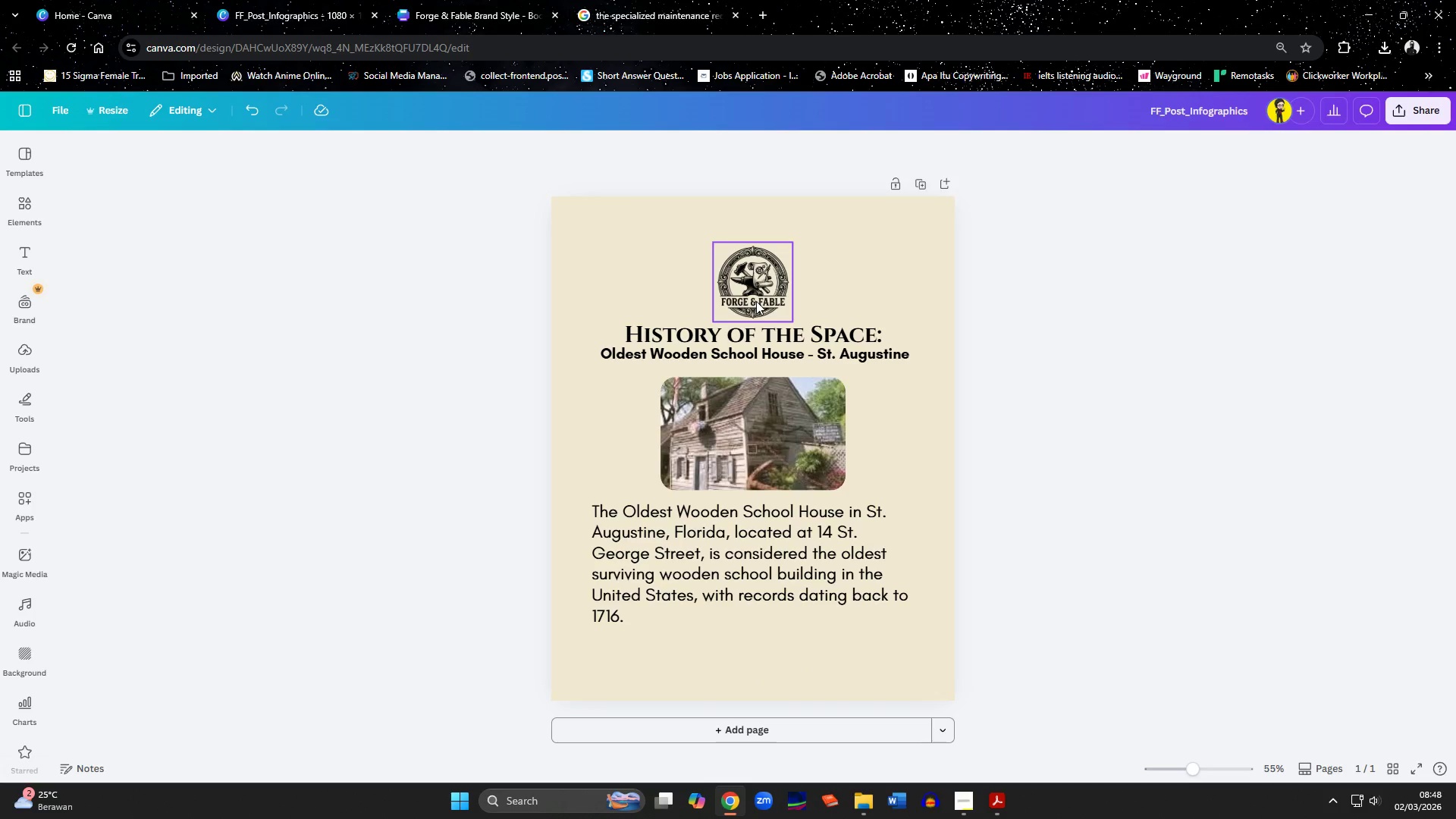 
left_click_drag(start_coordinate=[756, 301], to_coordinate=[635, 296])
 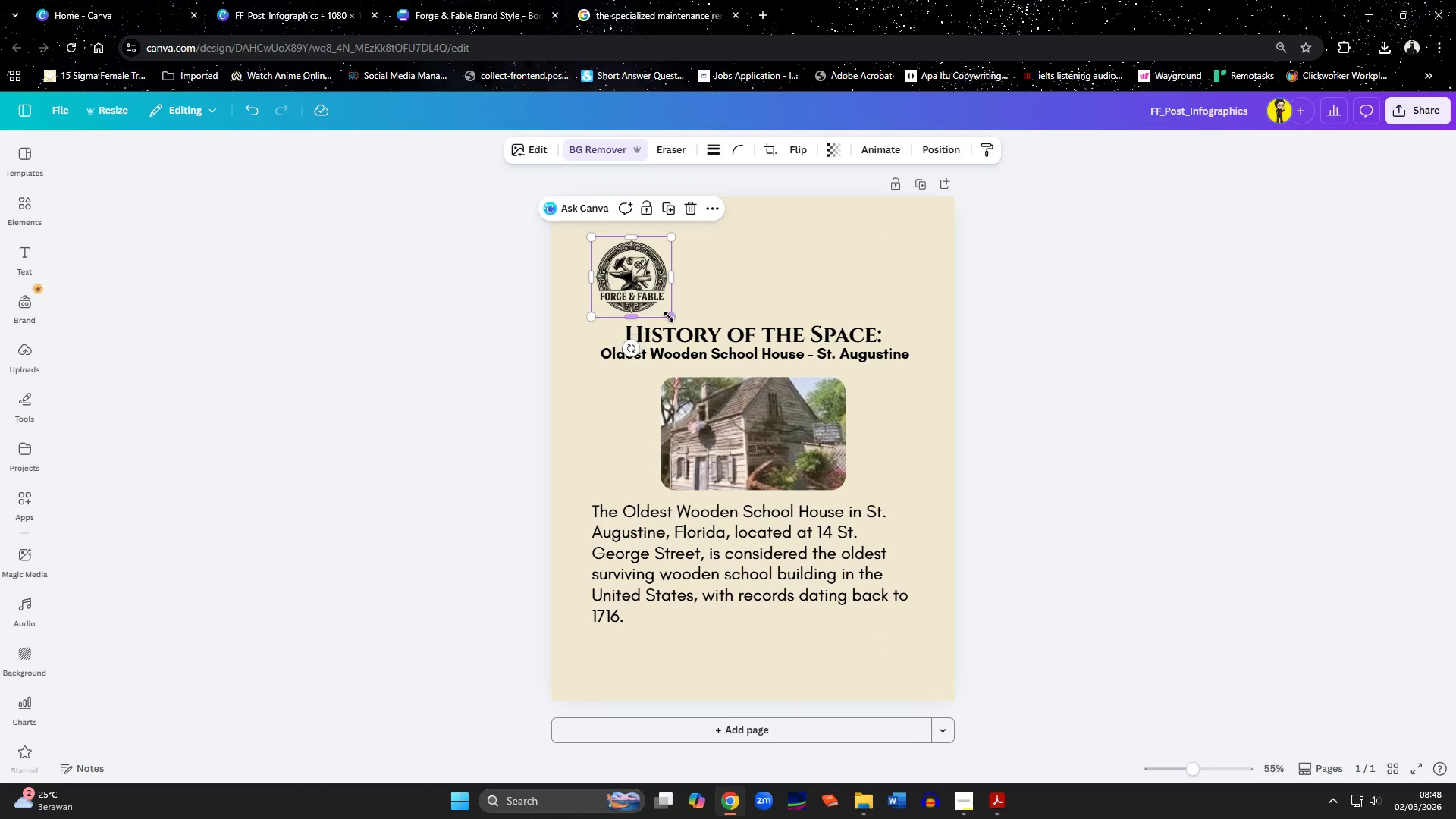 
left_click_drag(start_coordinate=[670, 317], to_coordinate=[646, 292])
 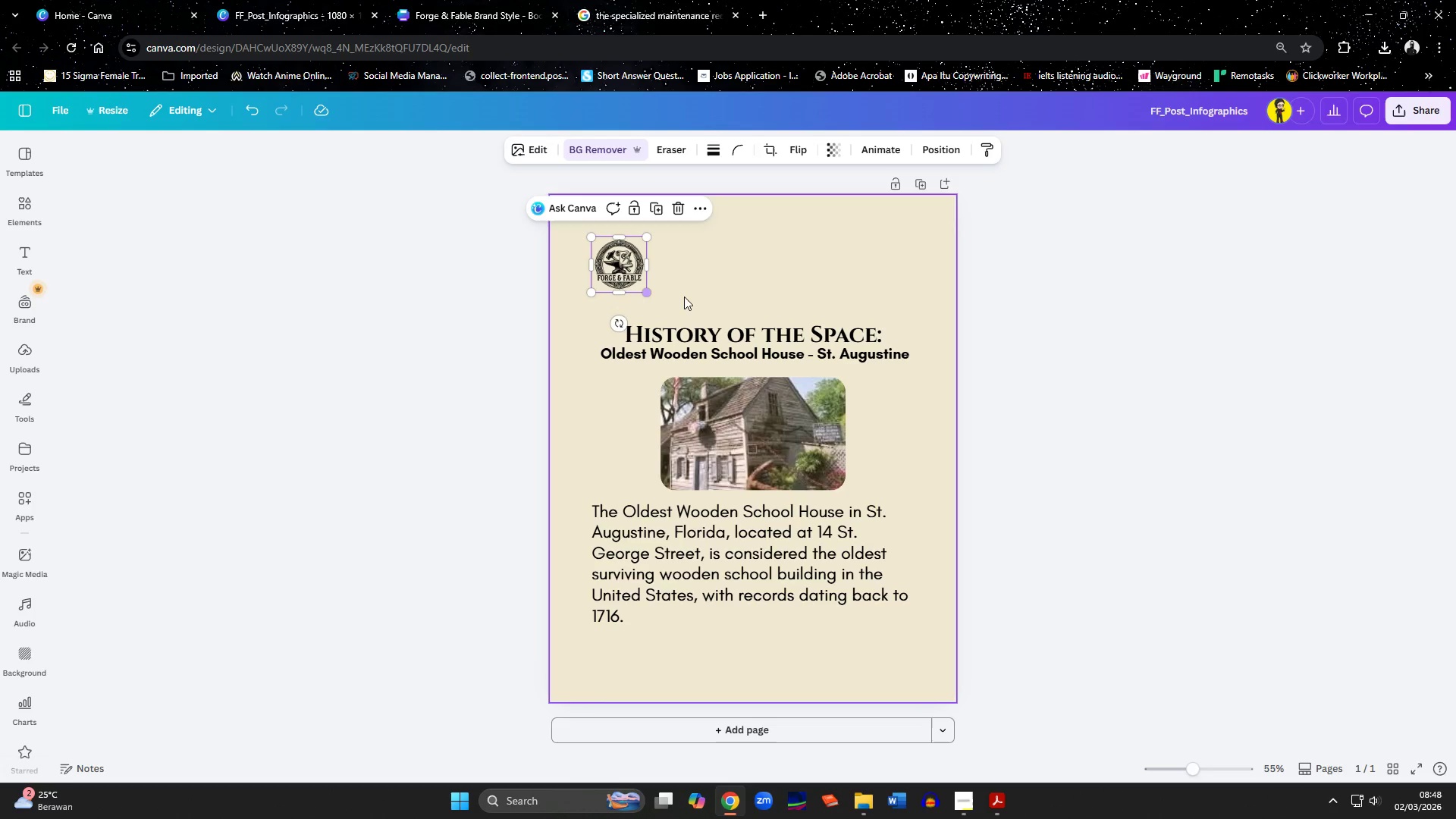 
left_click([714, 280])
 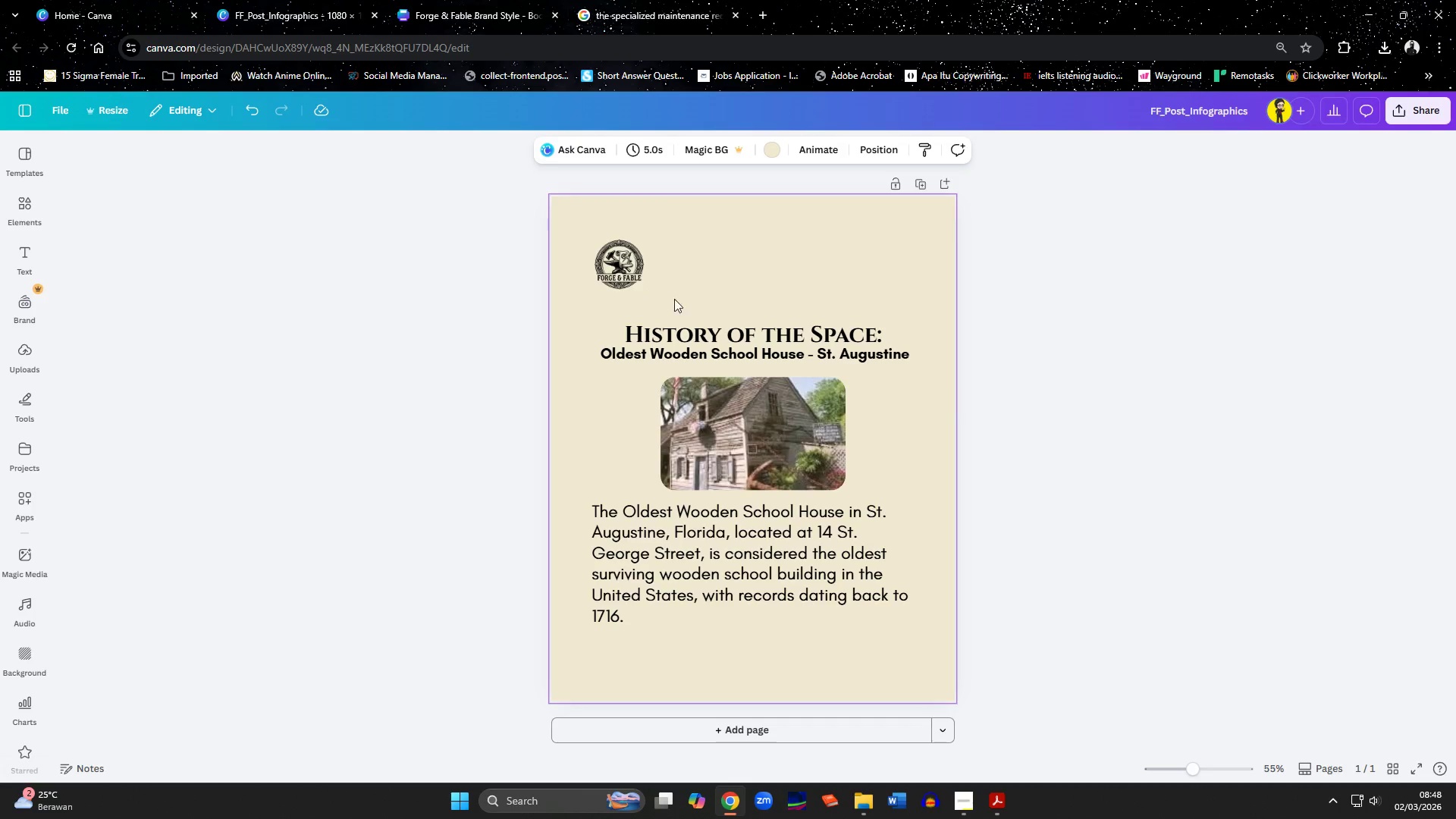 
left_click_drag(start_coordinate=[638, 264], to_coordinate=[774, 262])
 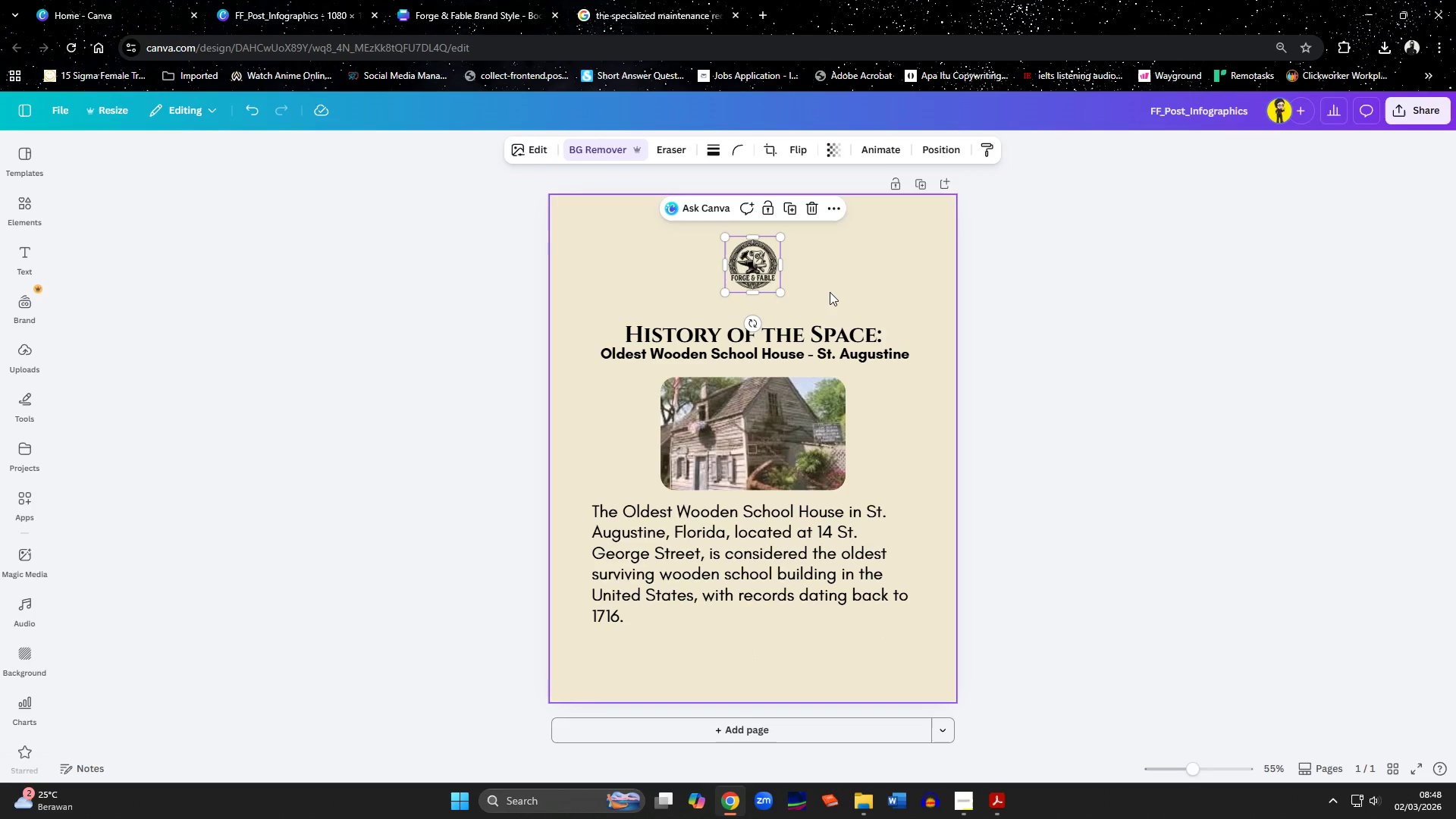 
left_click([830, 292])
 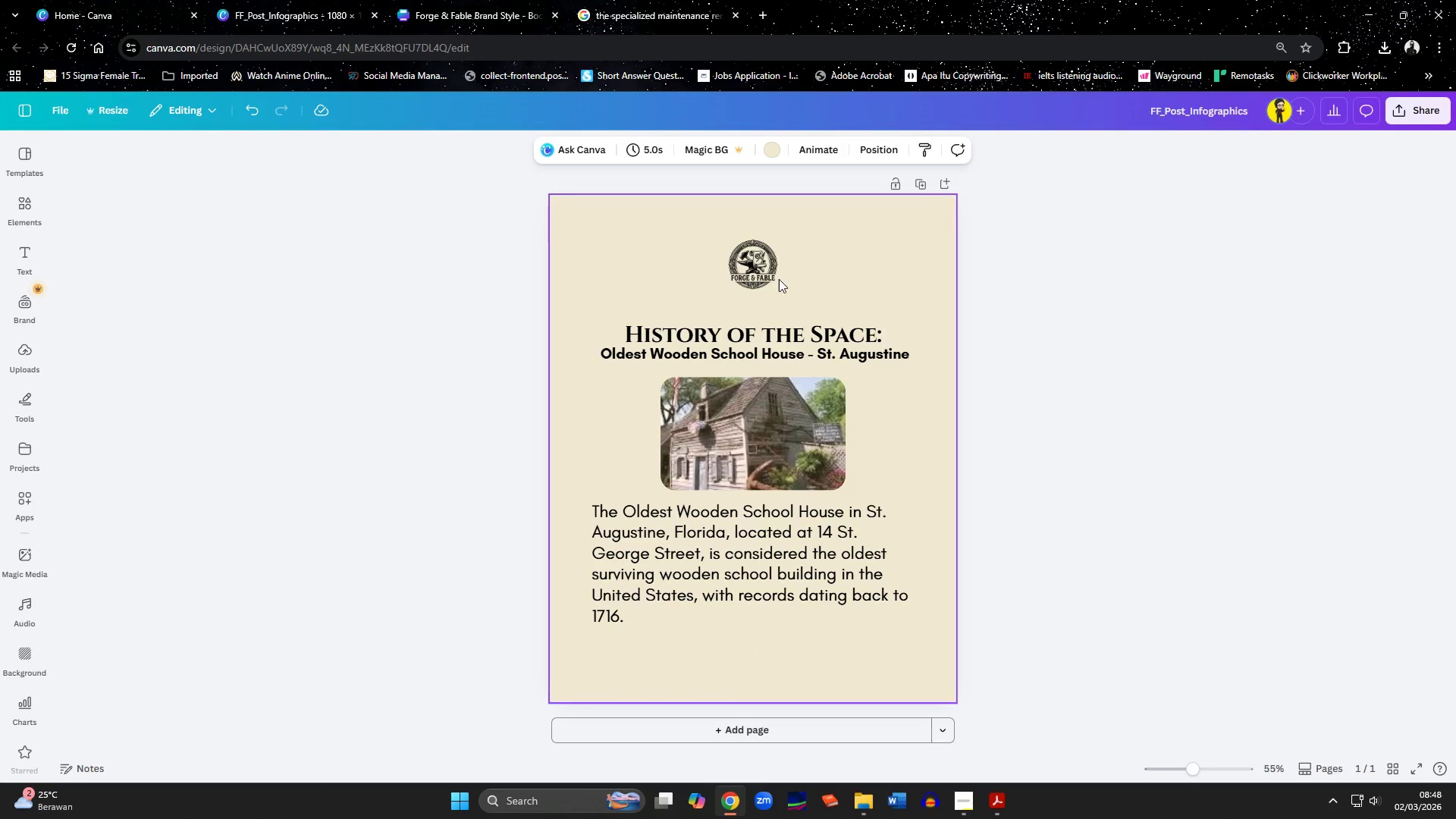 
left_click([633, 4])
 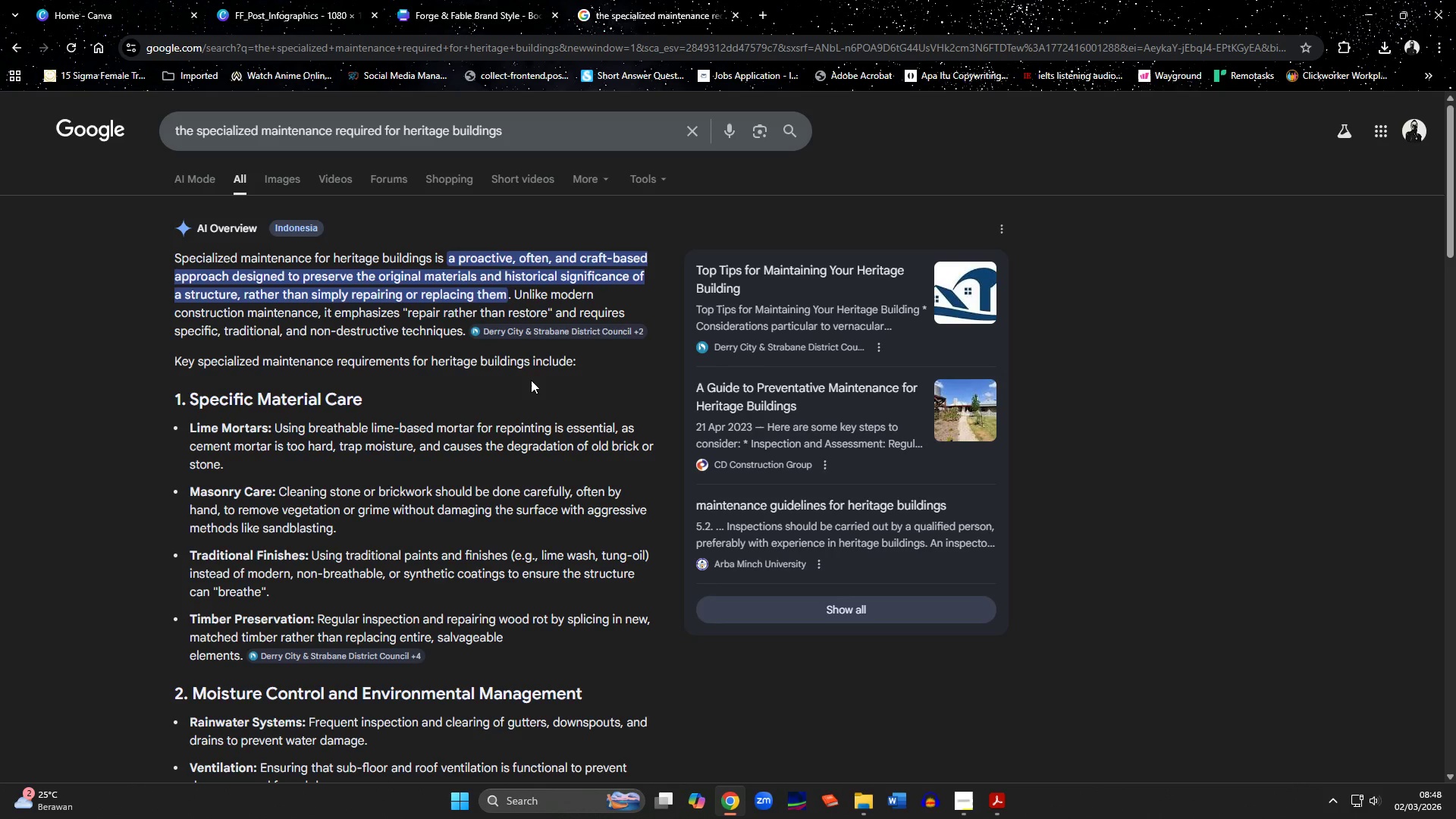 
scroll: coordinate [531, 469], scroll_direction: down, amount: 3.0
 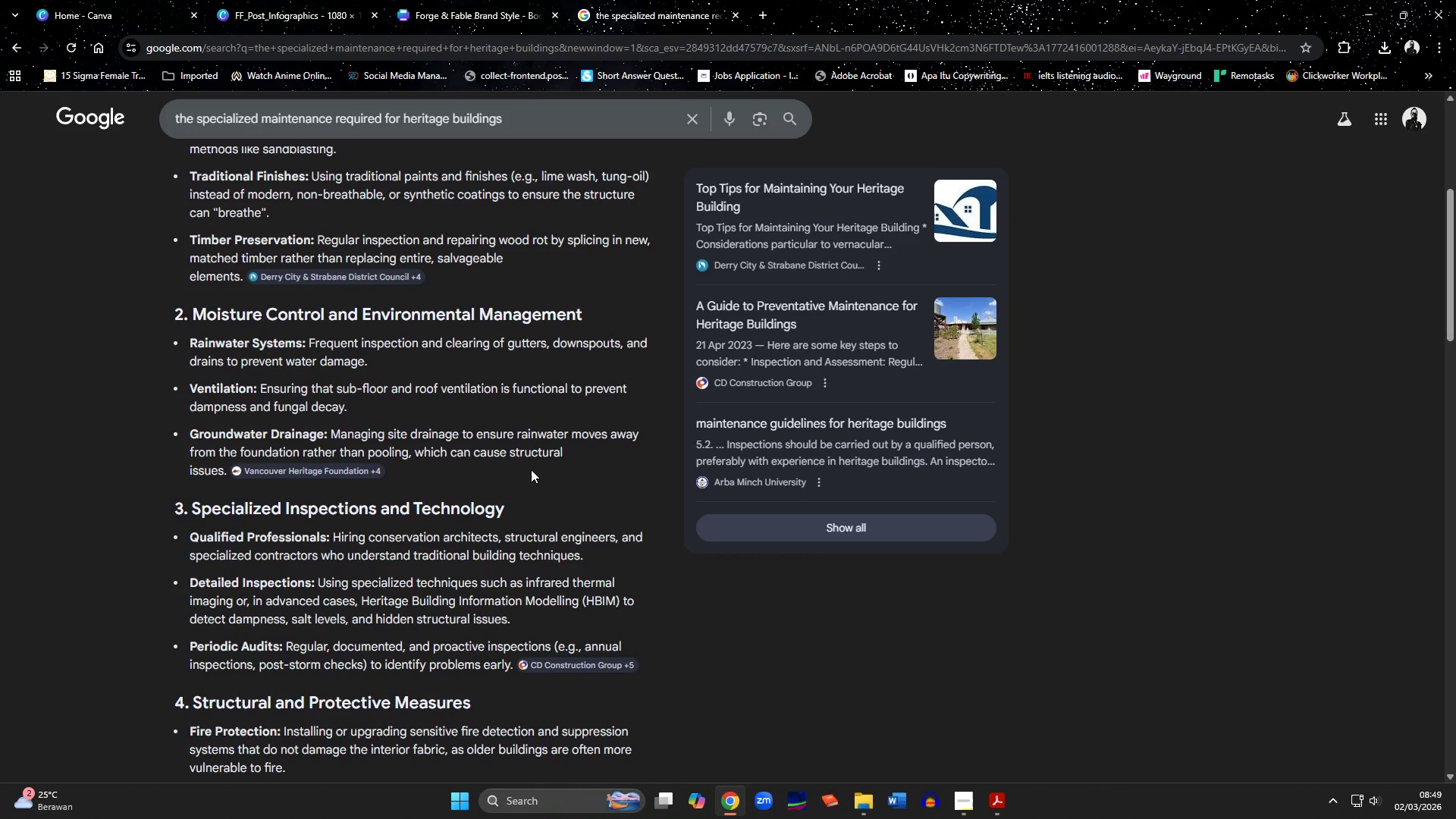 
scroll: coordinate [531, 469], scroll_direction: up, amount: 2.0
 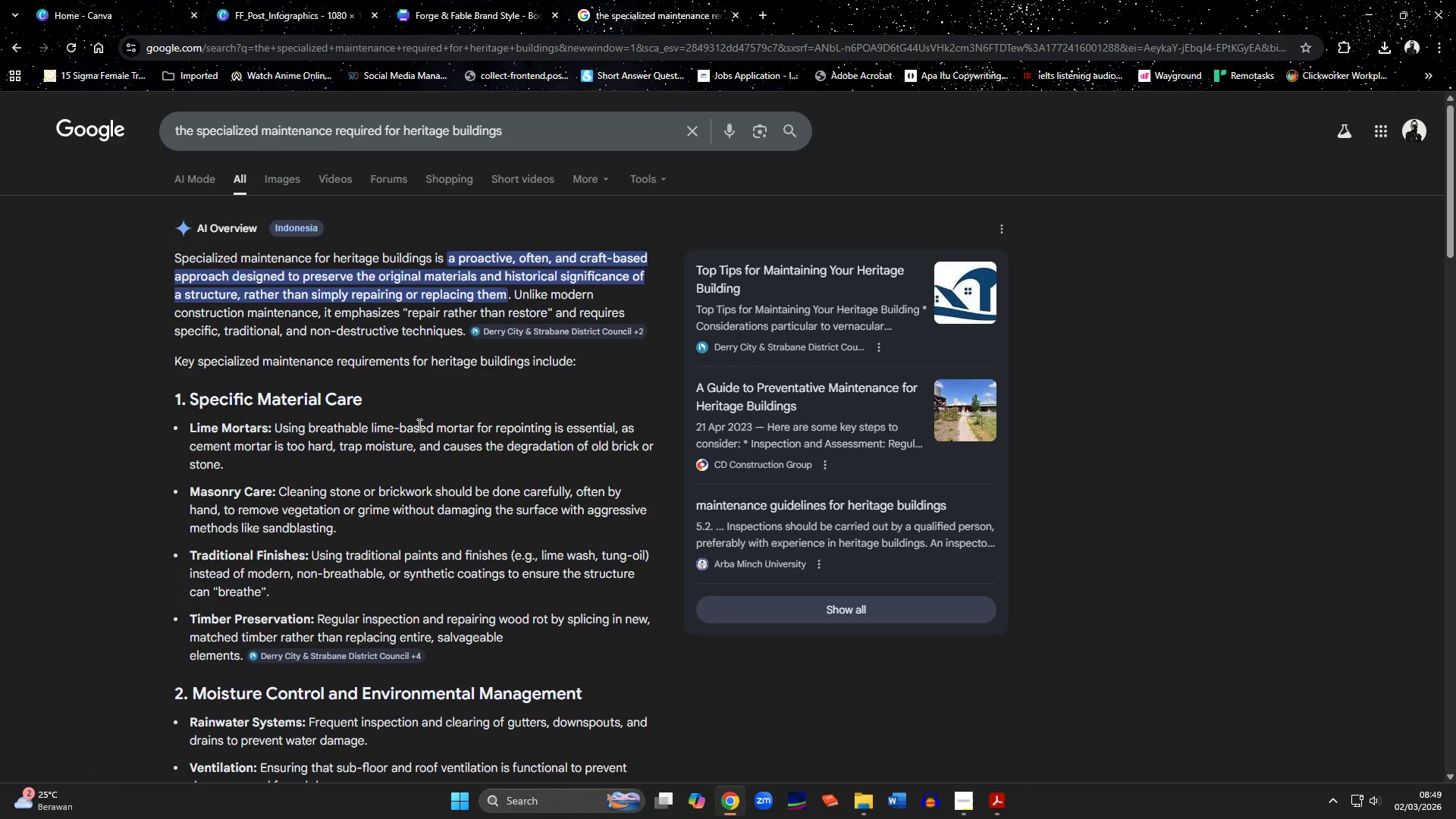 
wait(20.14)
 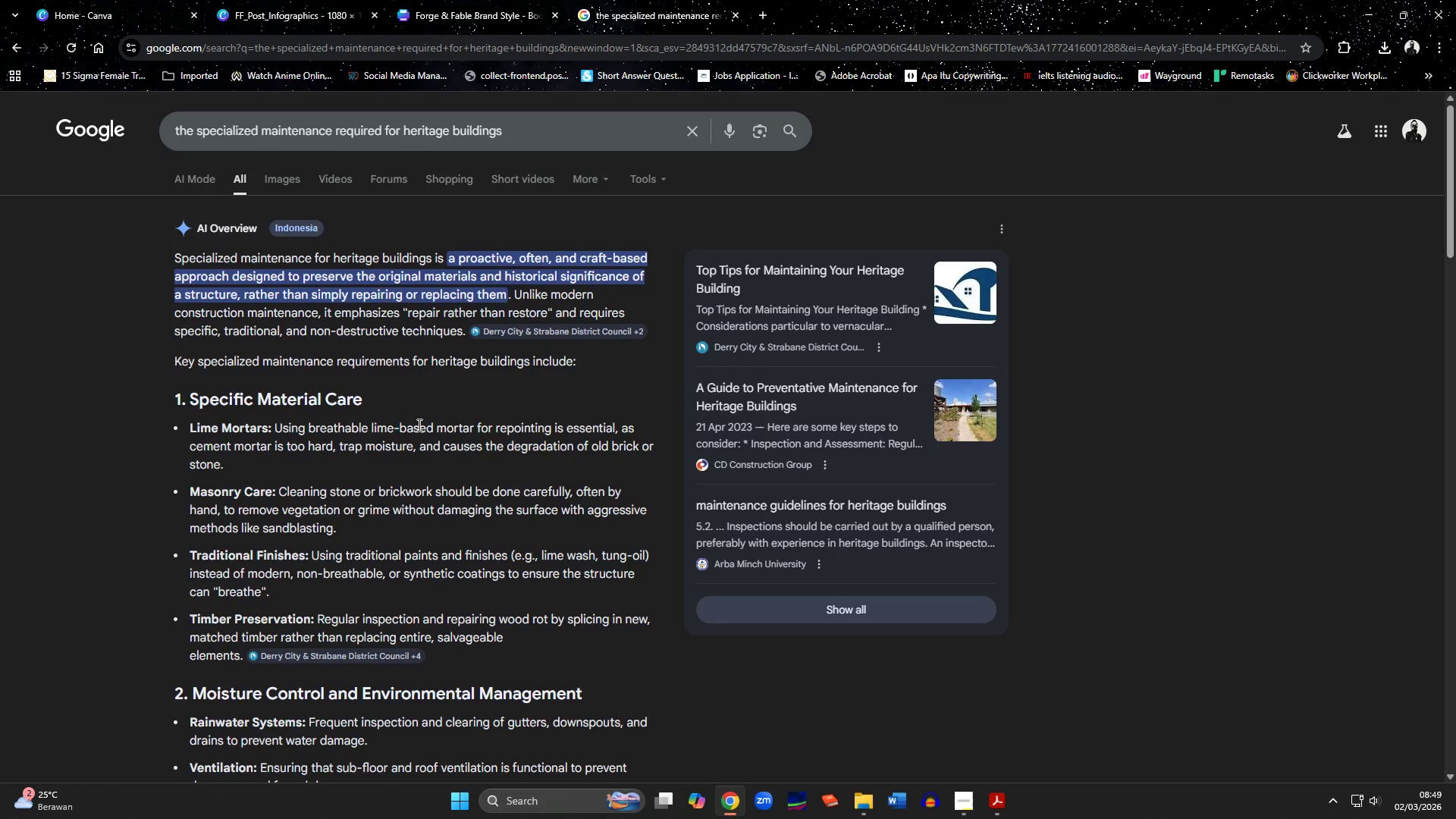 
left_click([290, 0])
 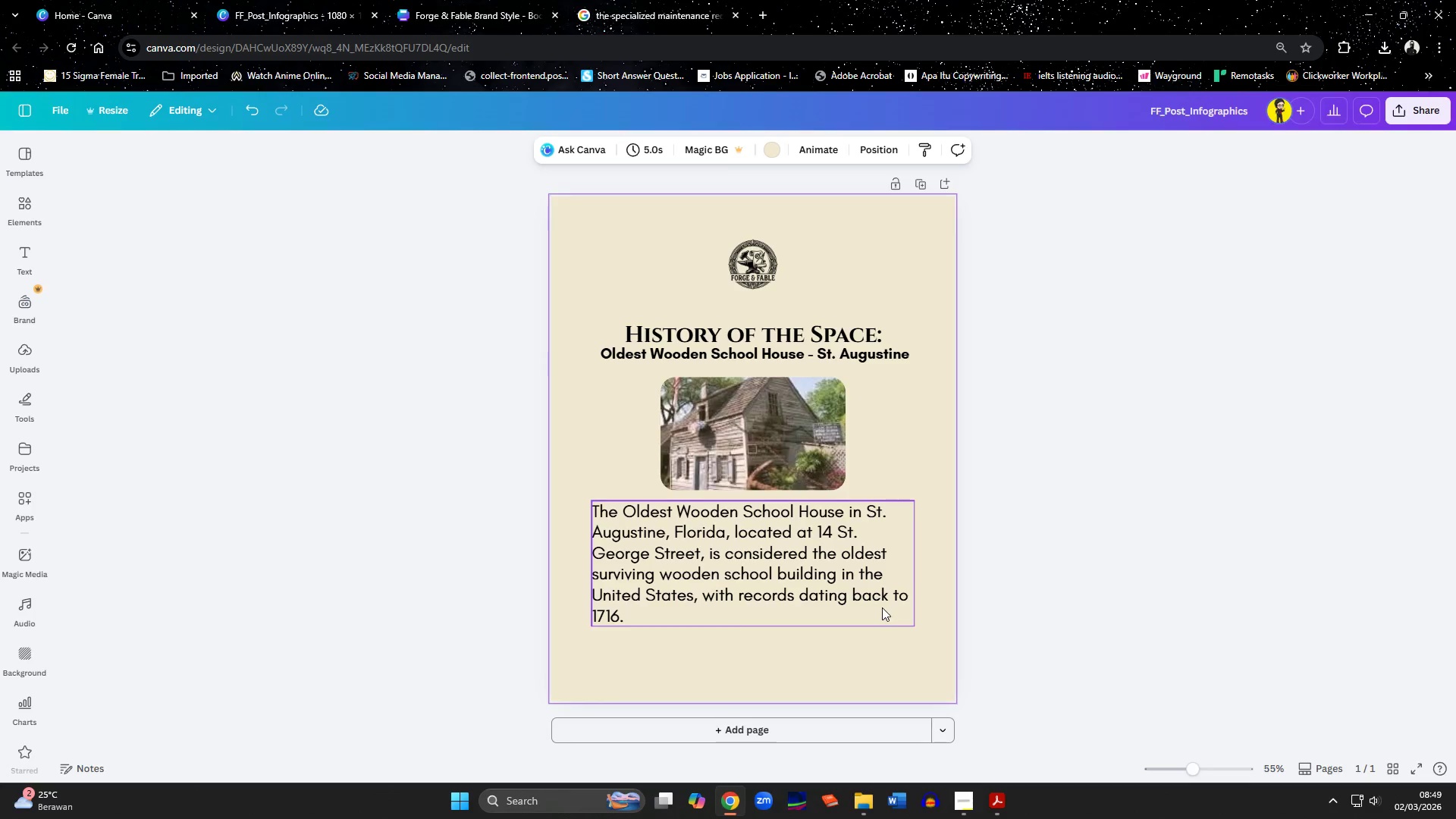 
left_click([882, 607])
 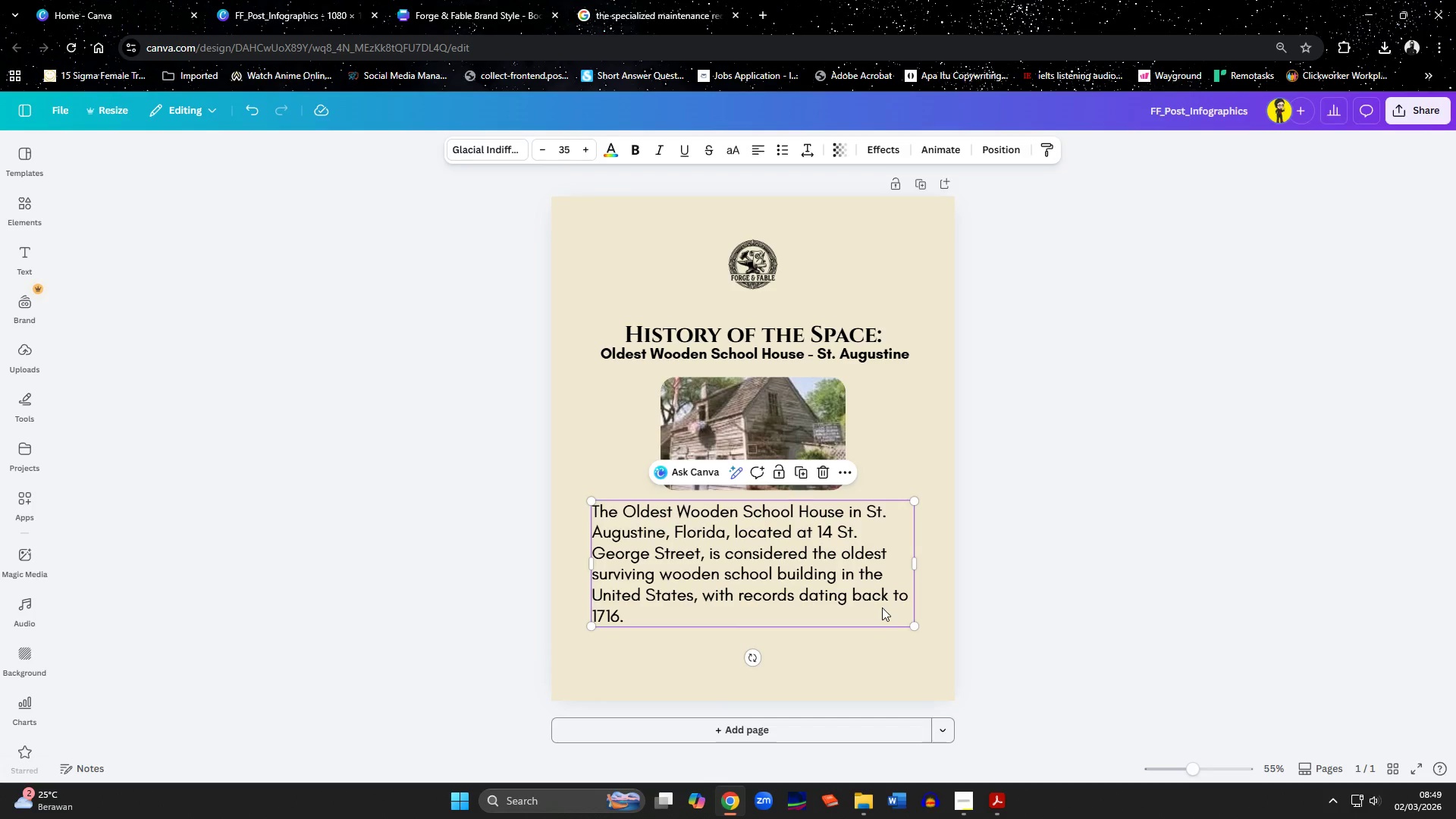 
key(Delete)
 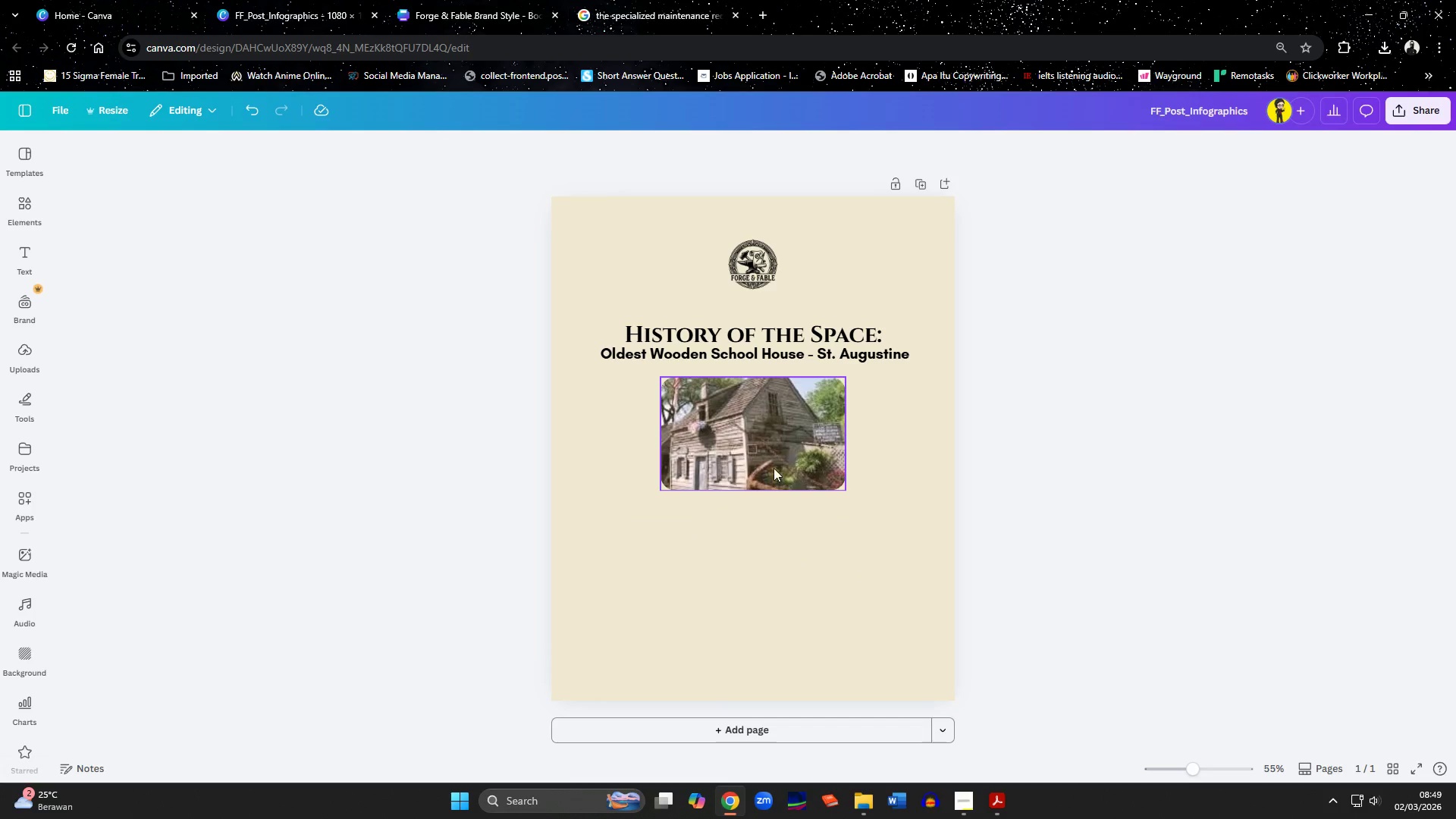 
left_click([774, 468])
 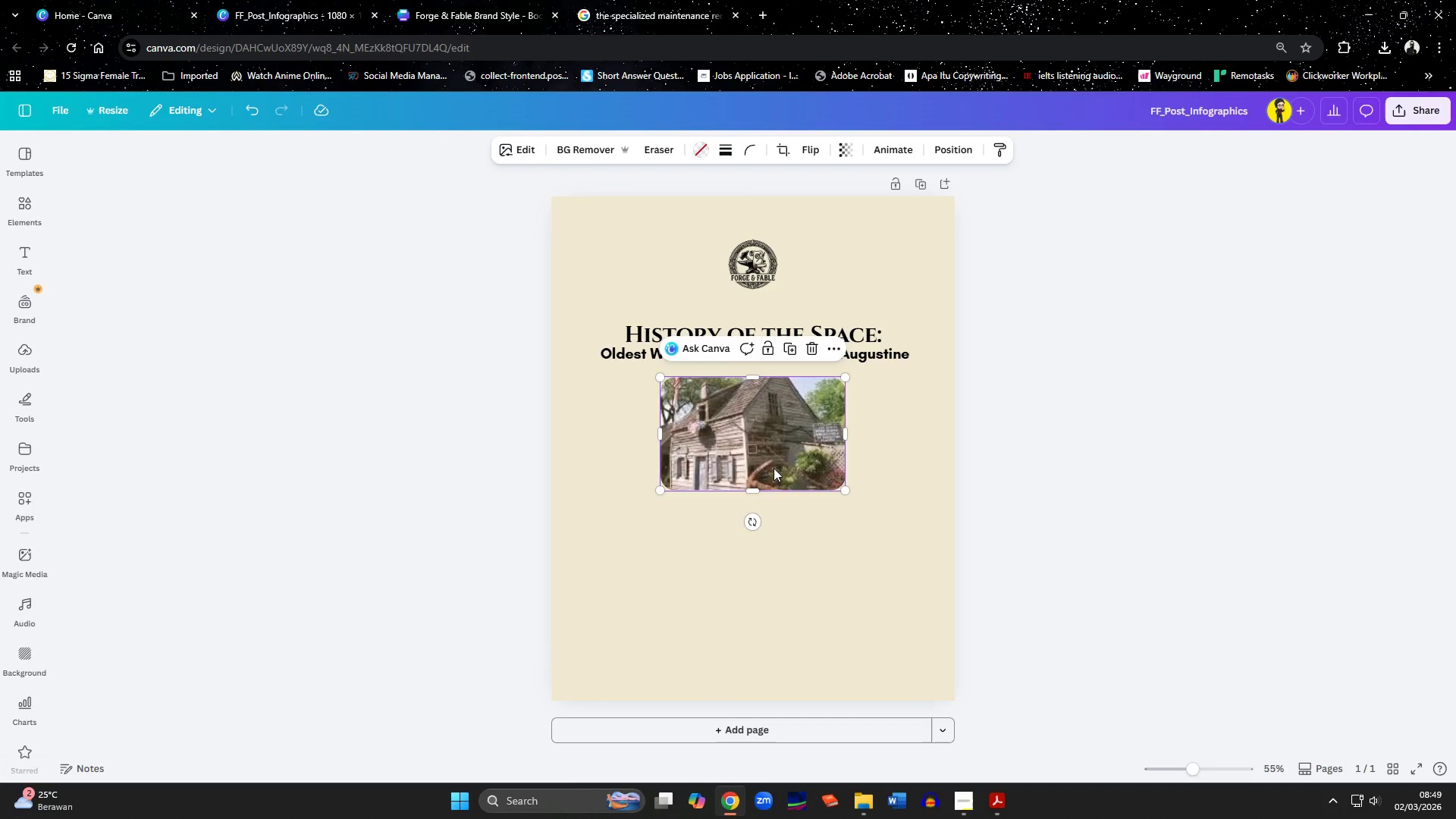 
key(Delete)
 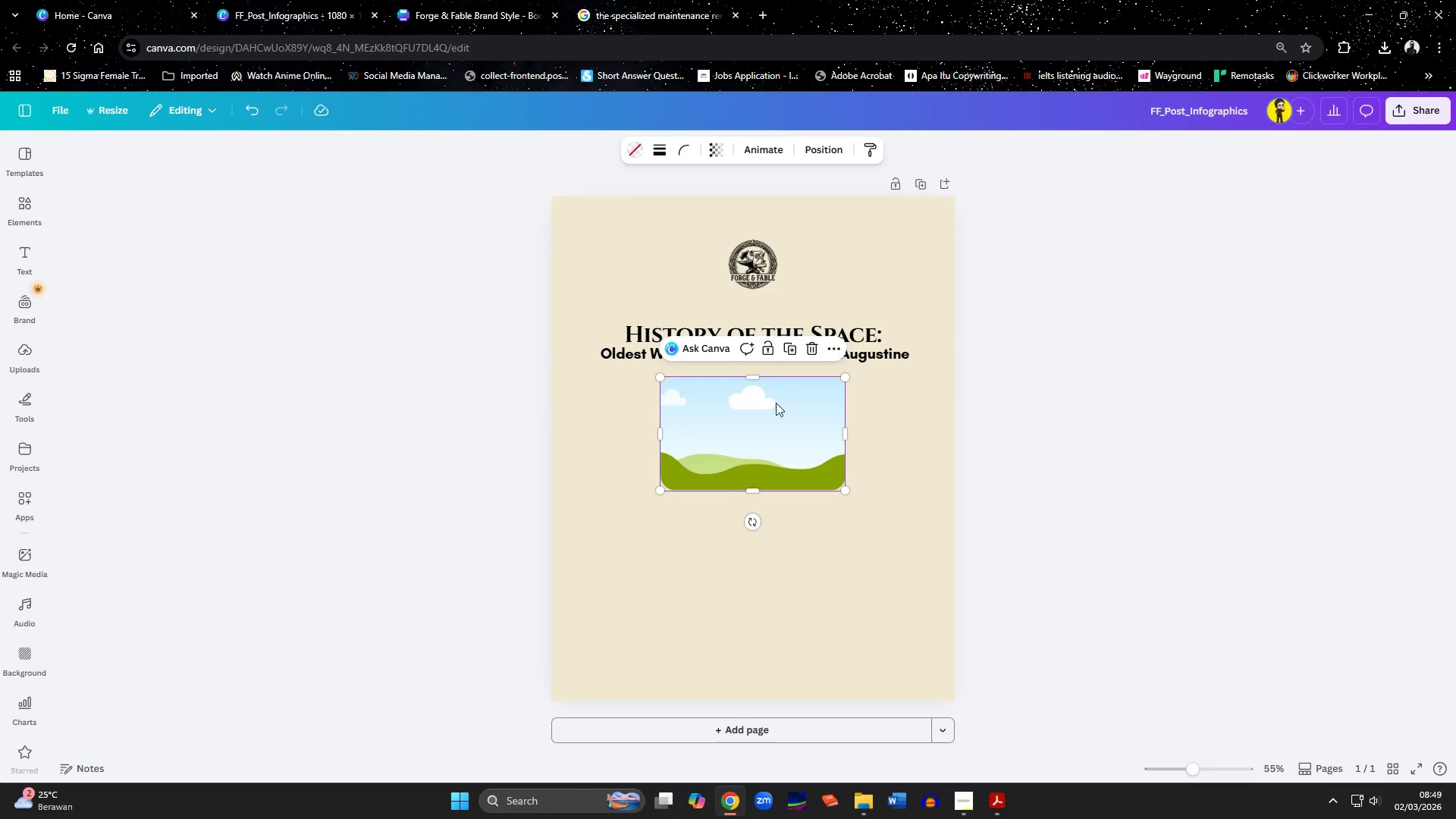 
key(Delete)
 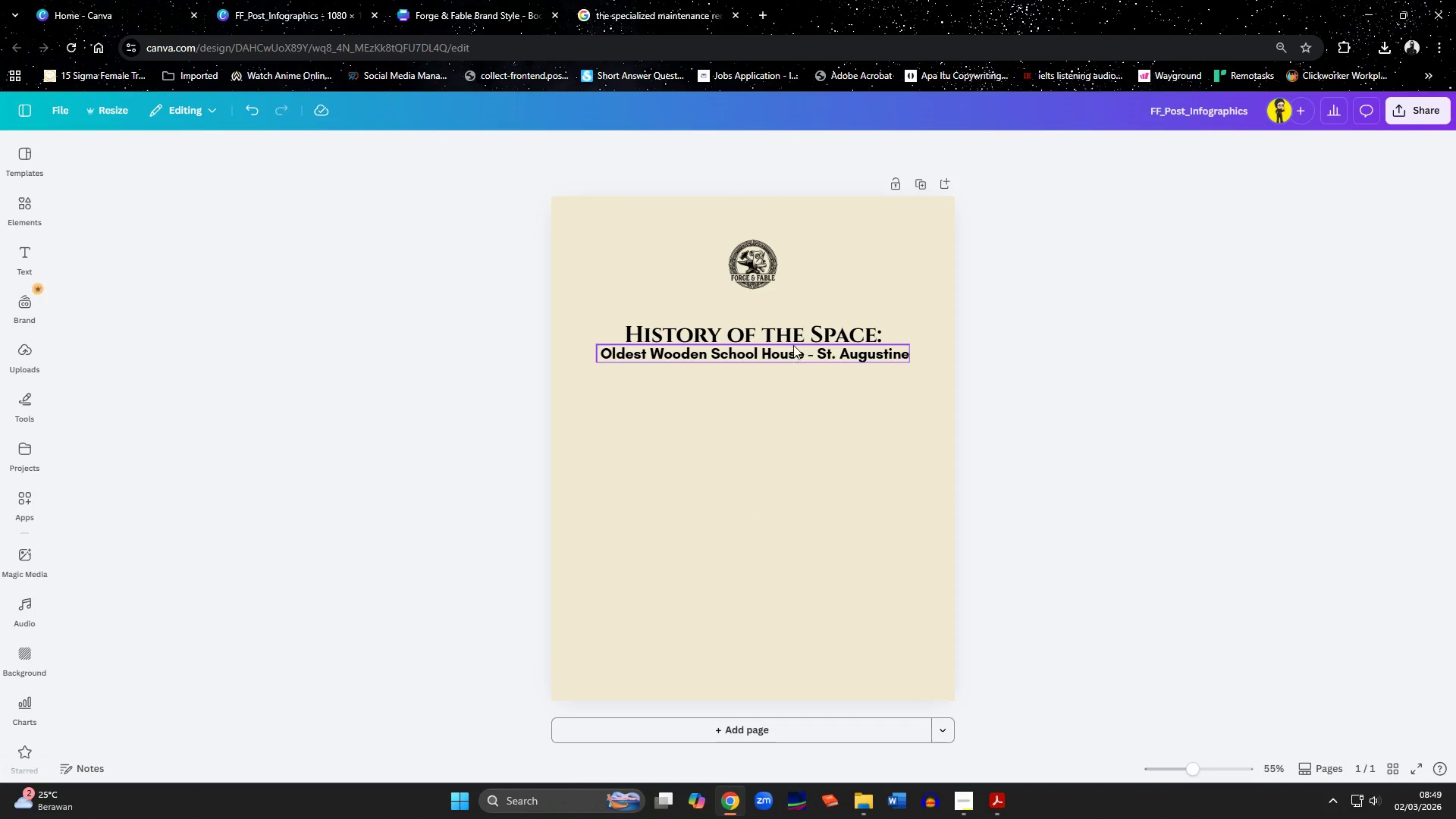 
left_click([793, 340])
 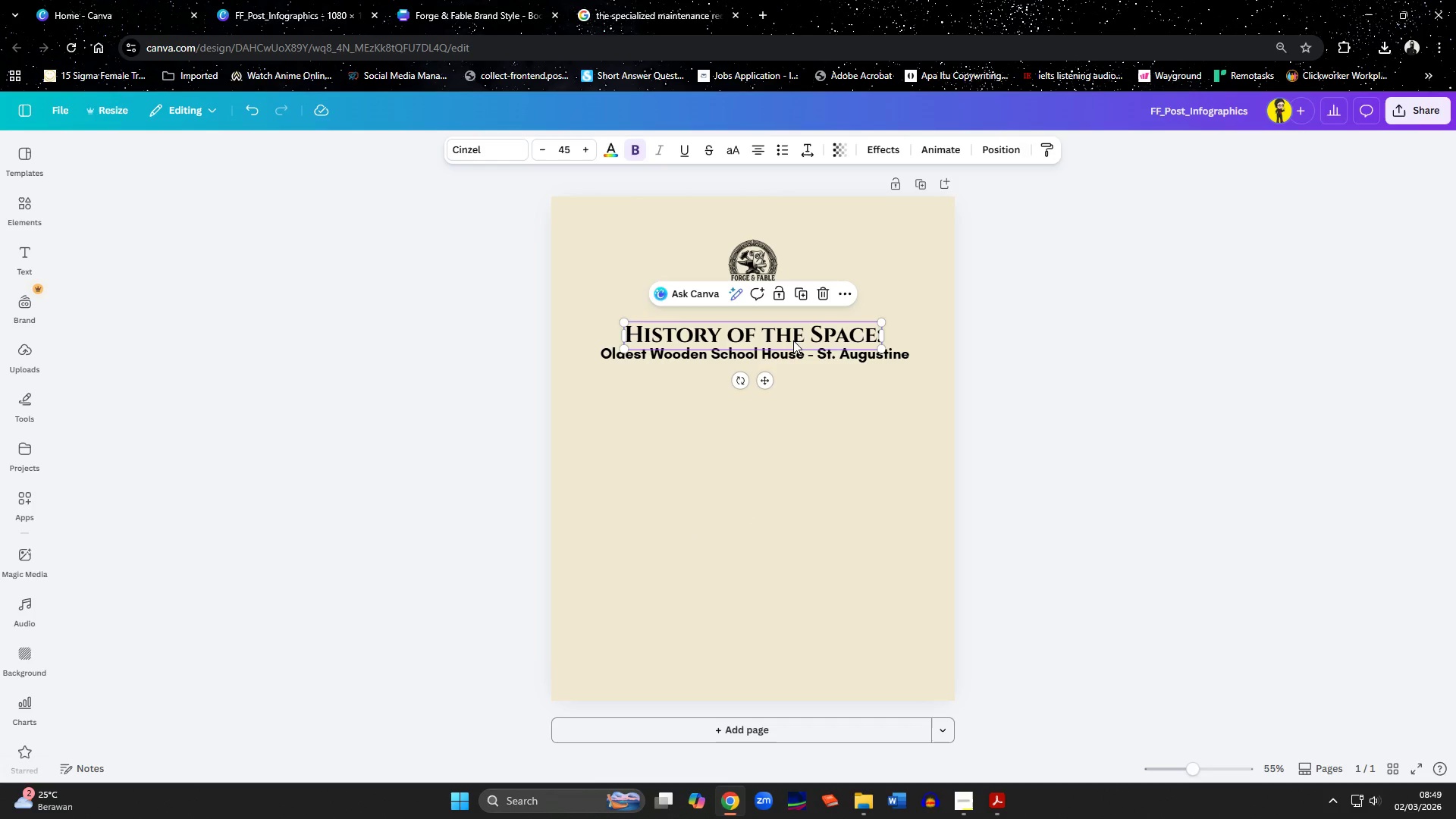 
hold_key(key=ShiftLeft, duration=0.84)
left_click_drag(start_coordinate=[794, 352], to_coordinate=[798, 267])
 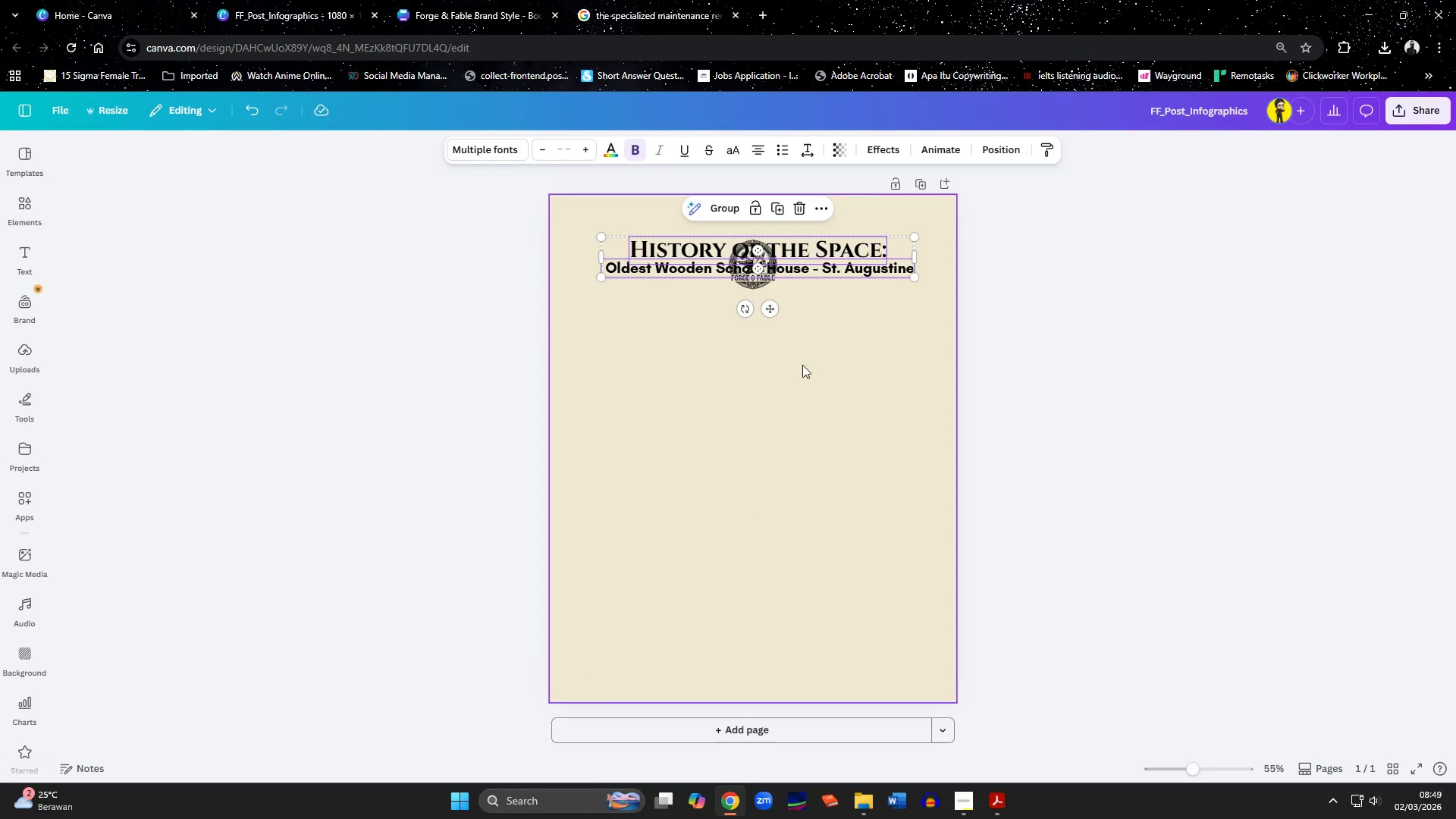 
left_click([807, 382])
 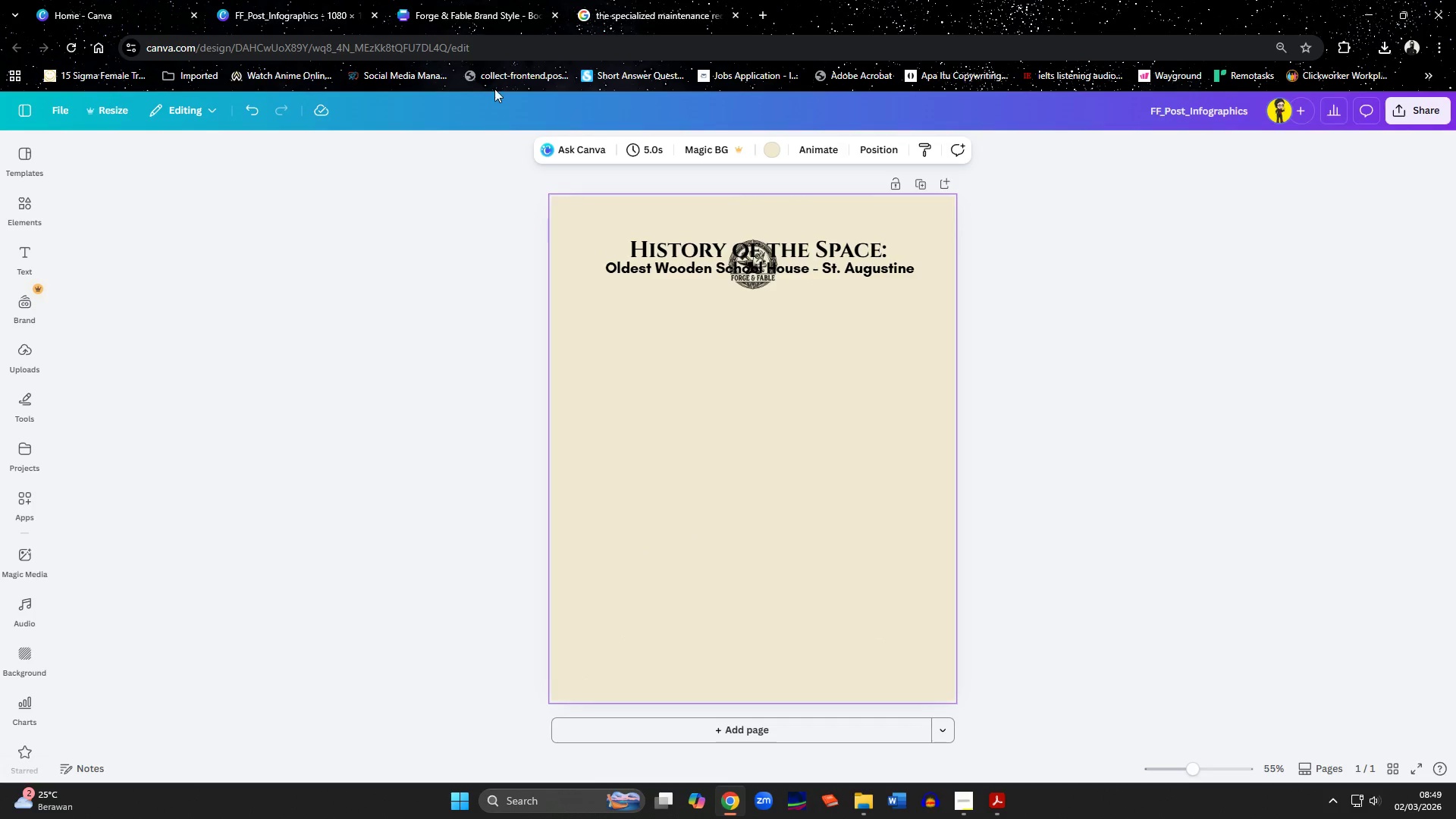 
left_click([476, 17])
 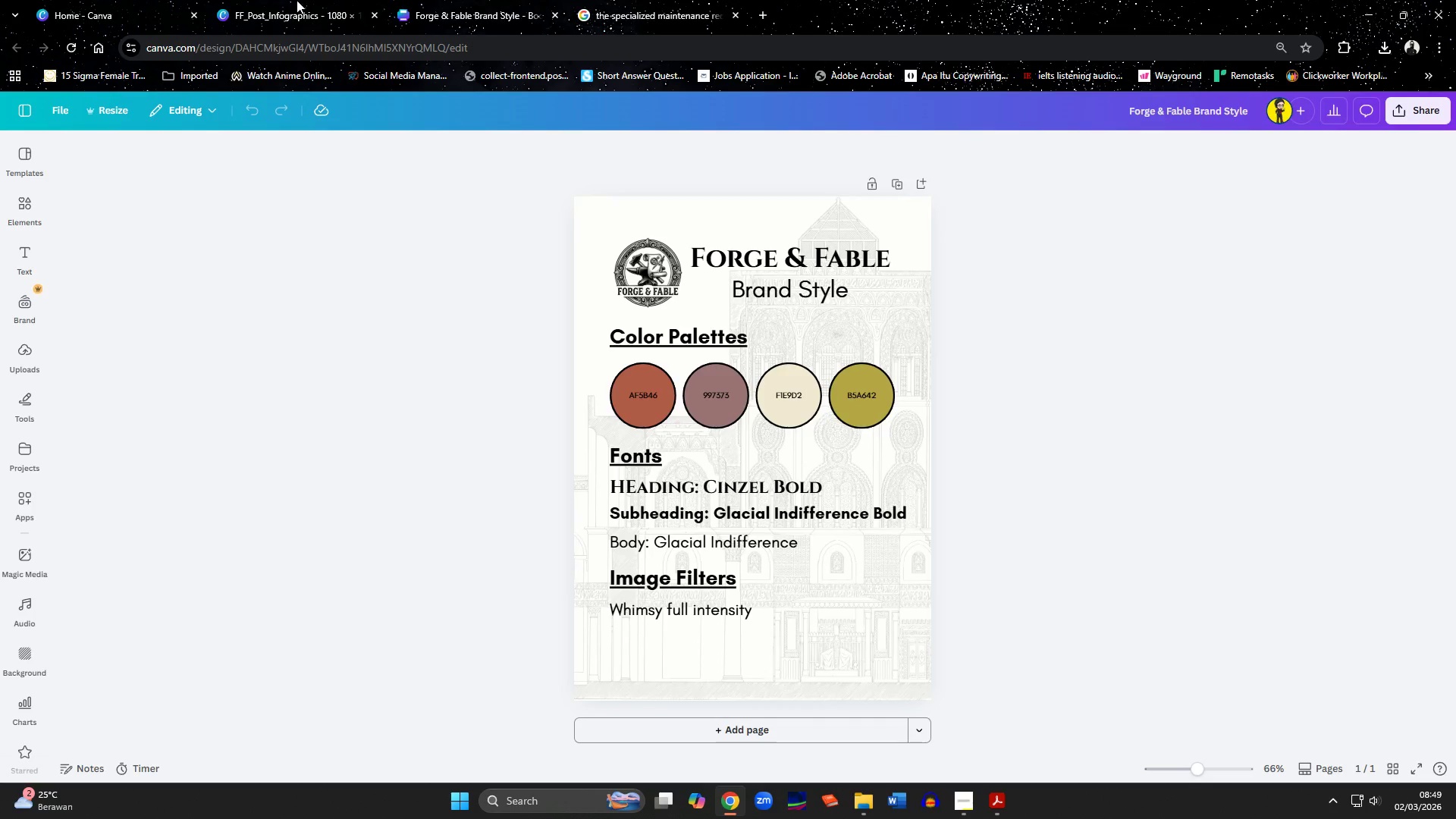 
left_click([265, 0])
 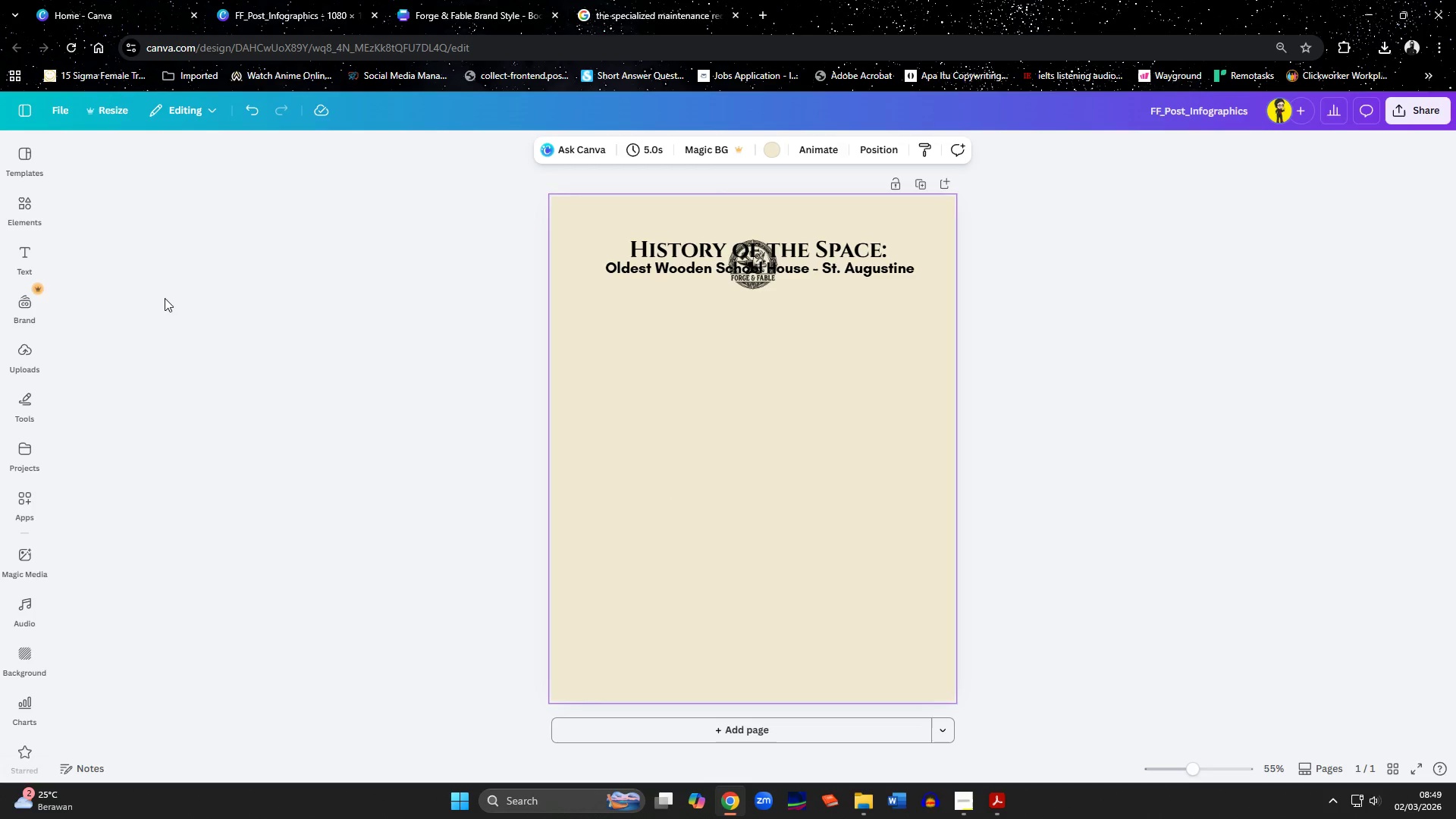 
left_click([15, 214])
 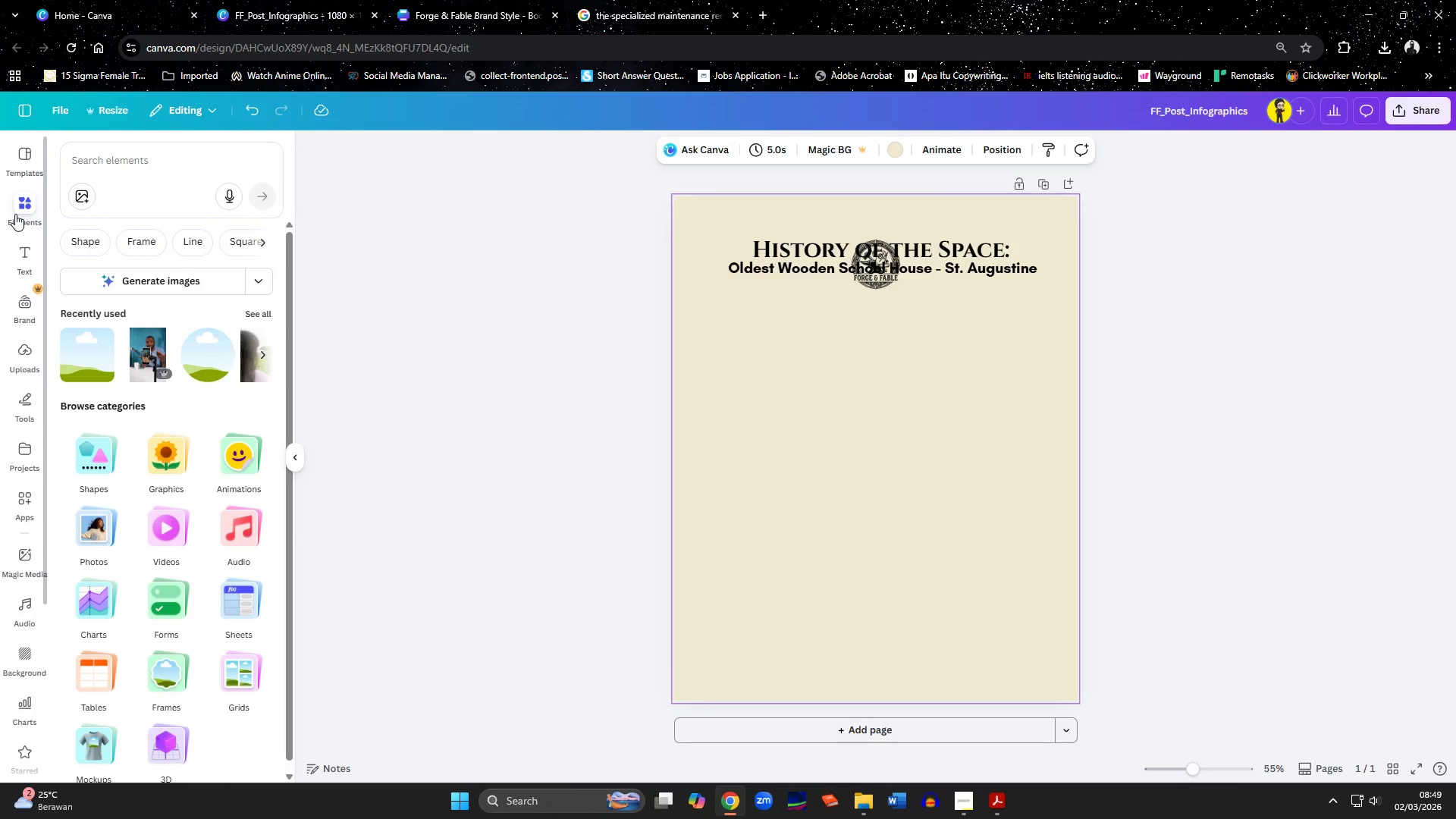 
left_click([440, 370])
 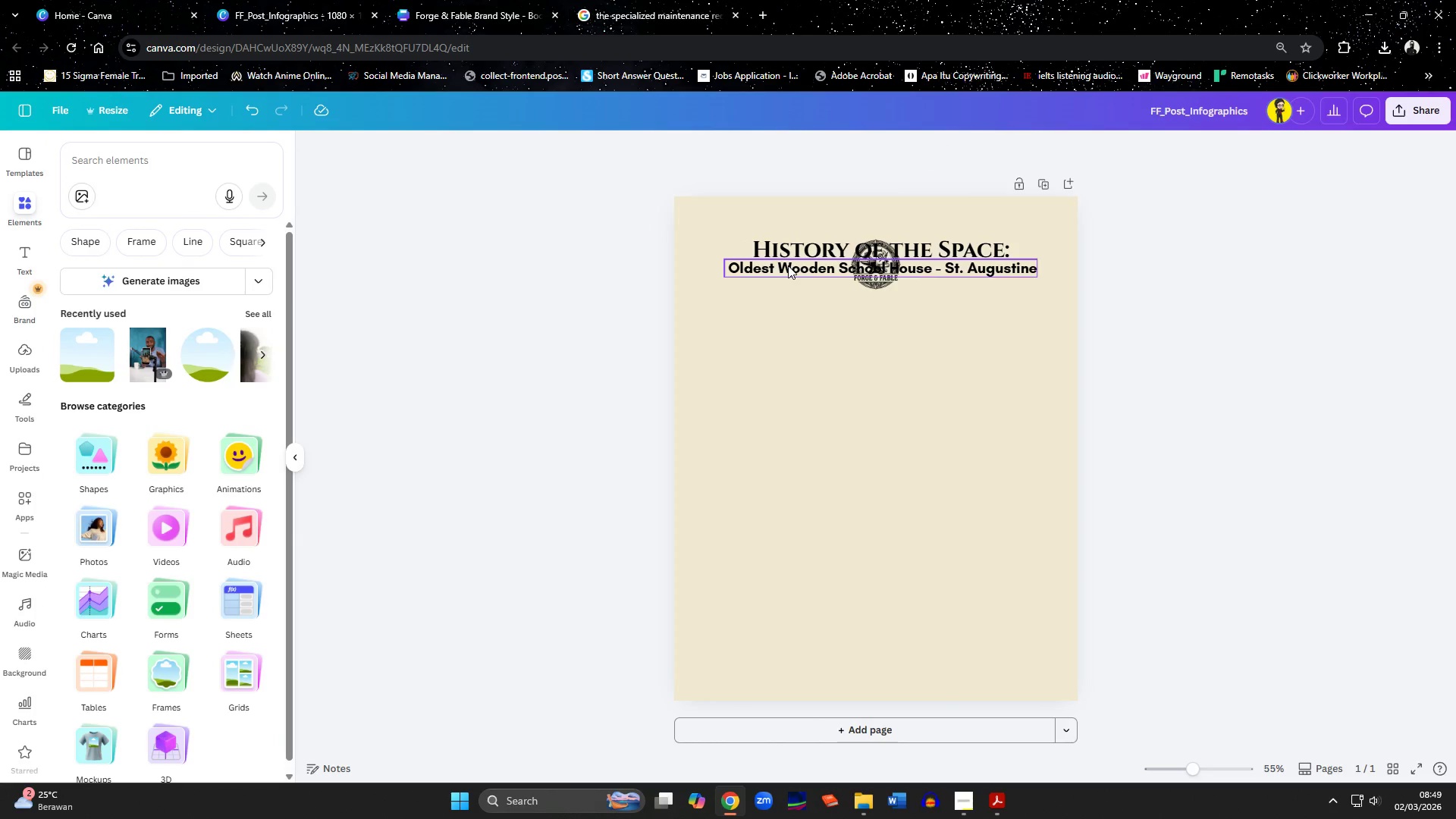 
left_click([788, 265])
 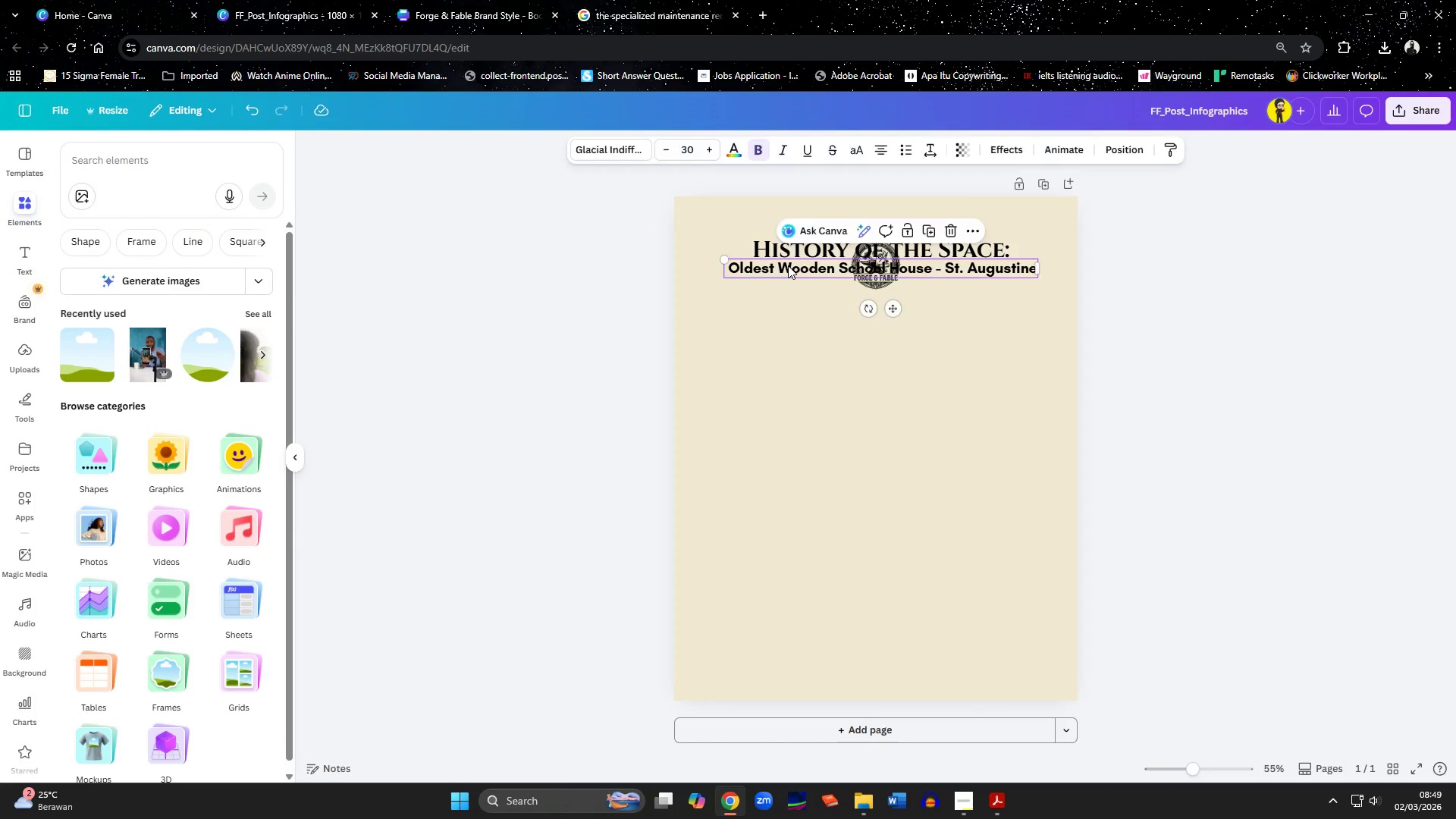 
hold_key(key=ShiftLeft, duration=0.64)
left_click_drag(start_coordinate=[788, 247], to_coordinate=[784, 309])